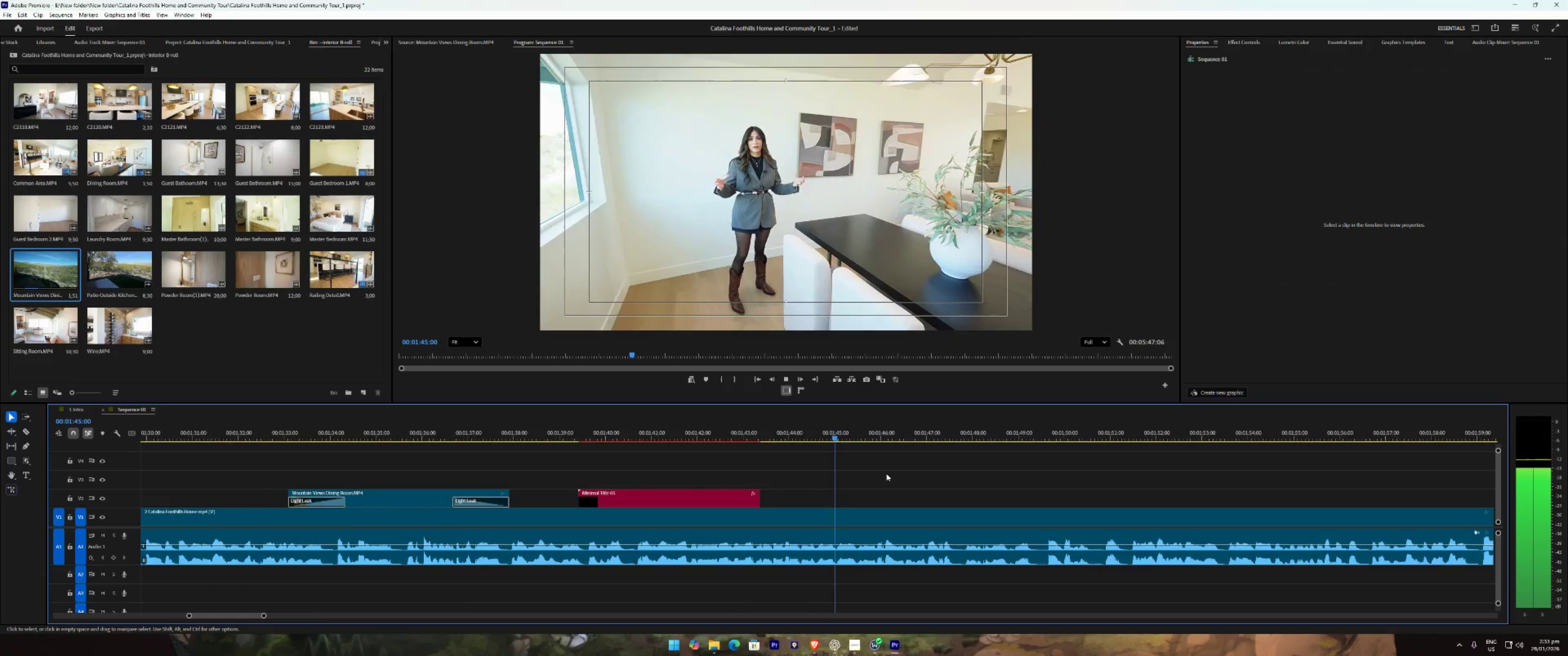 
left_click([898, 473])
 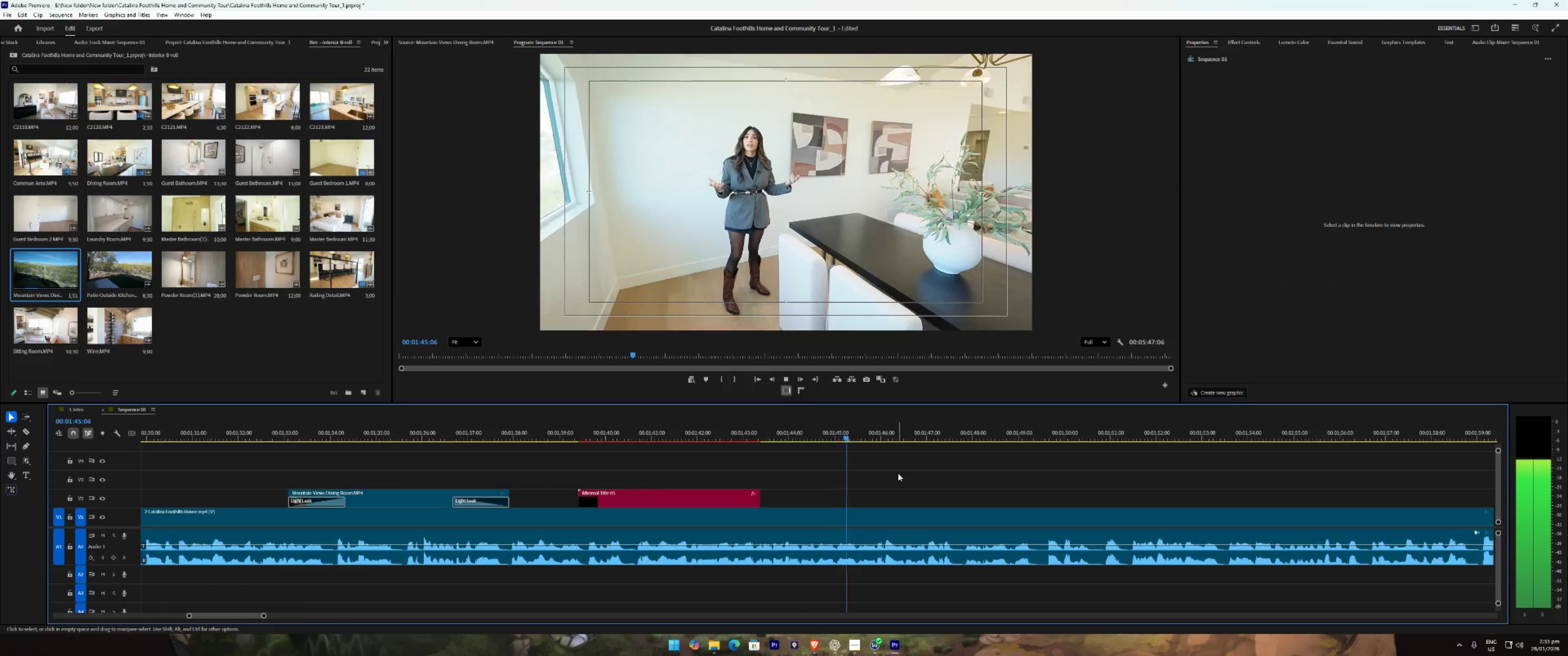 
type(221)
 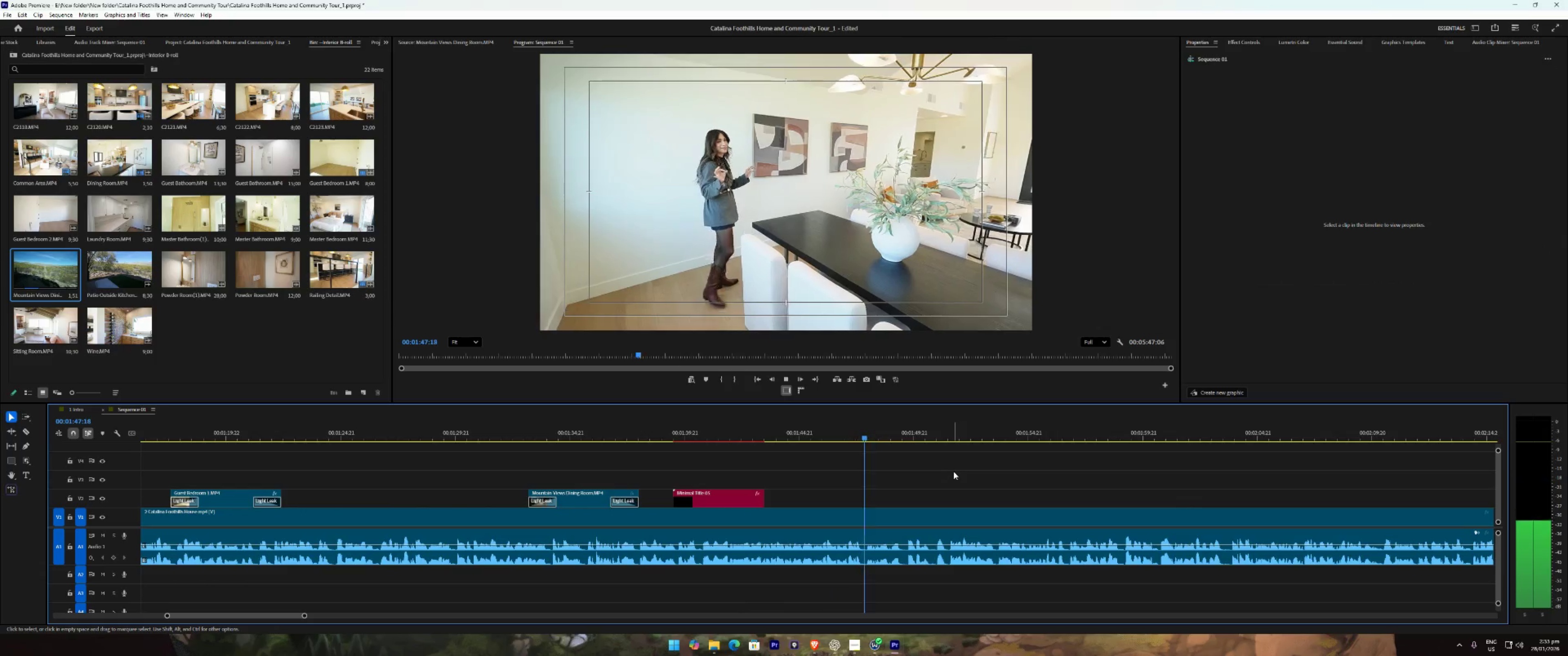 
type(221112211)
 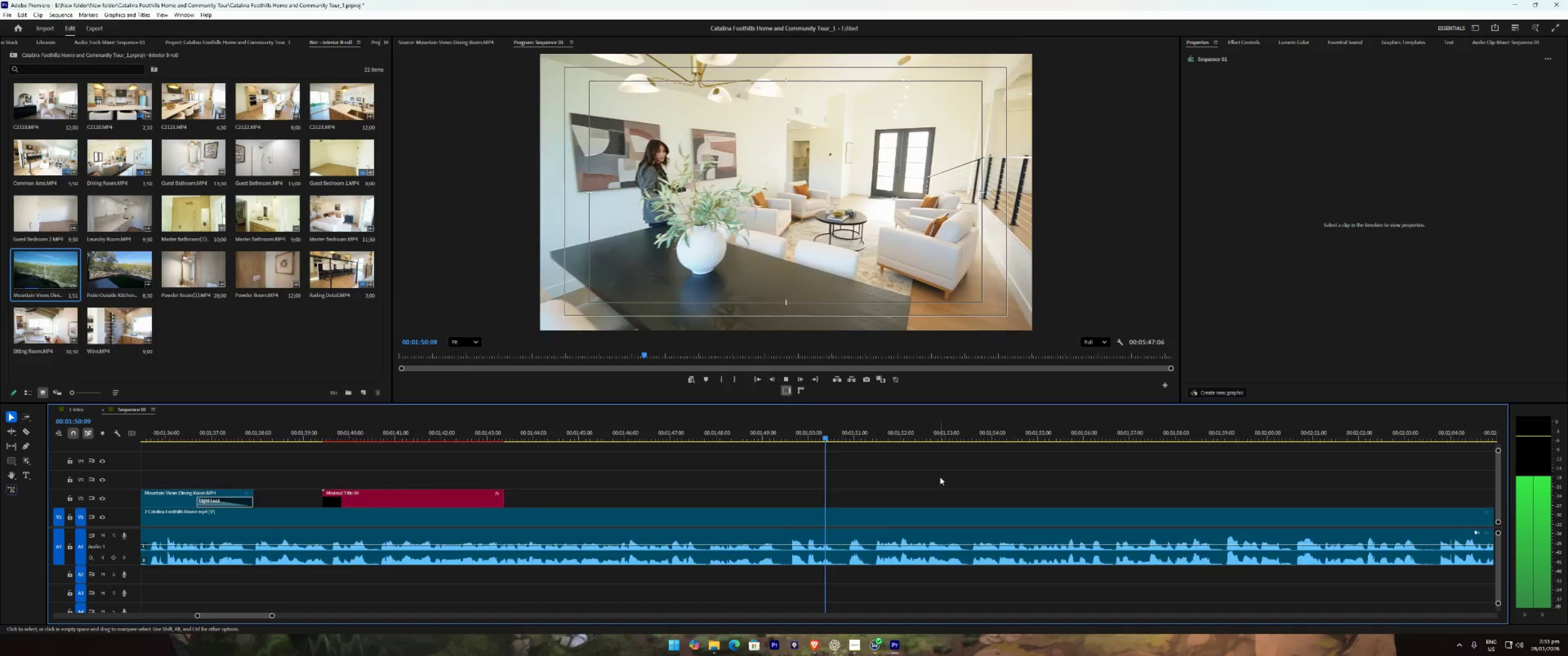 
type(1  2221)
 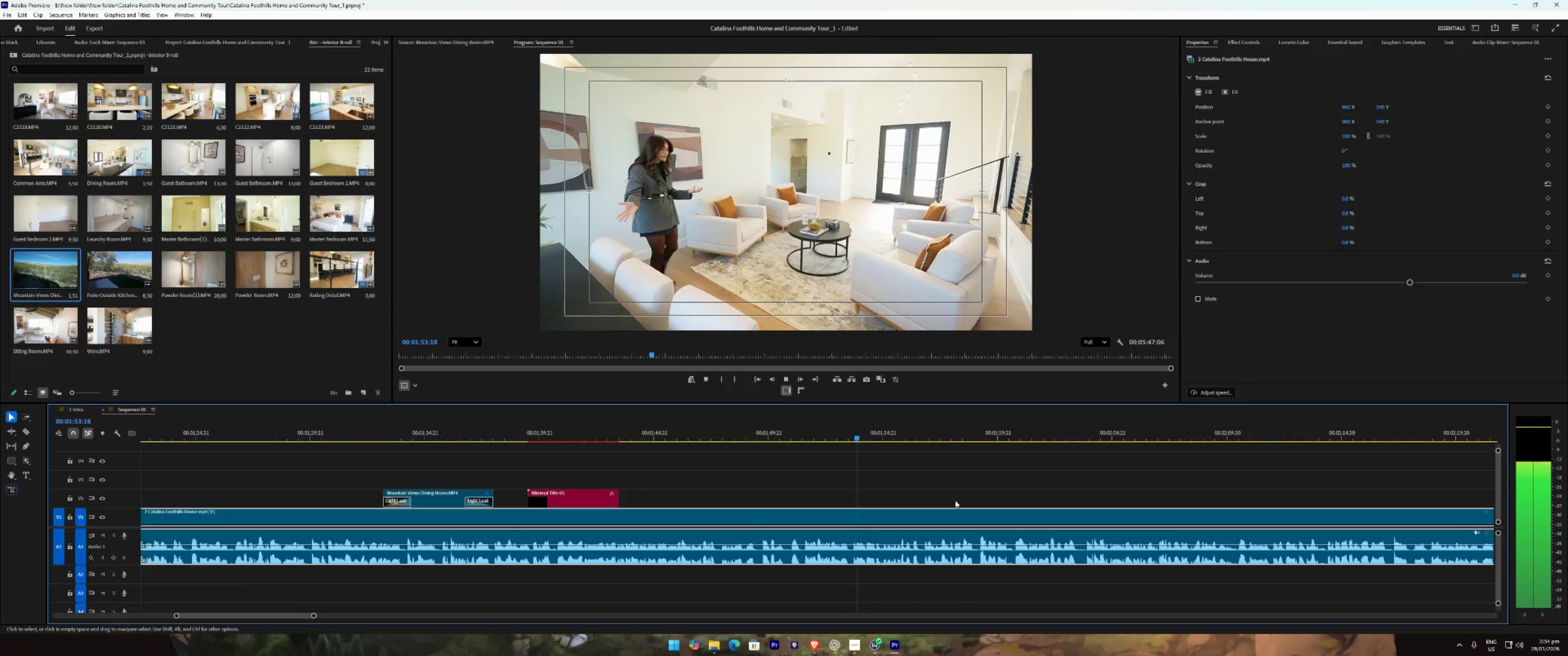 
key(Space)
 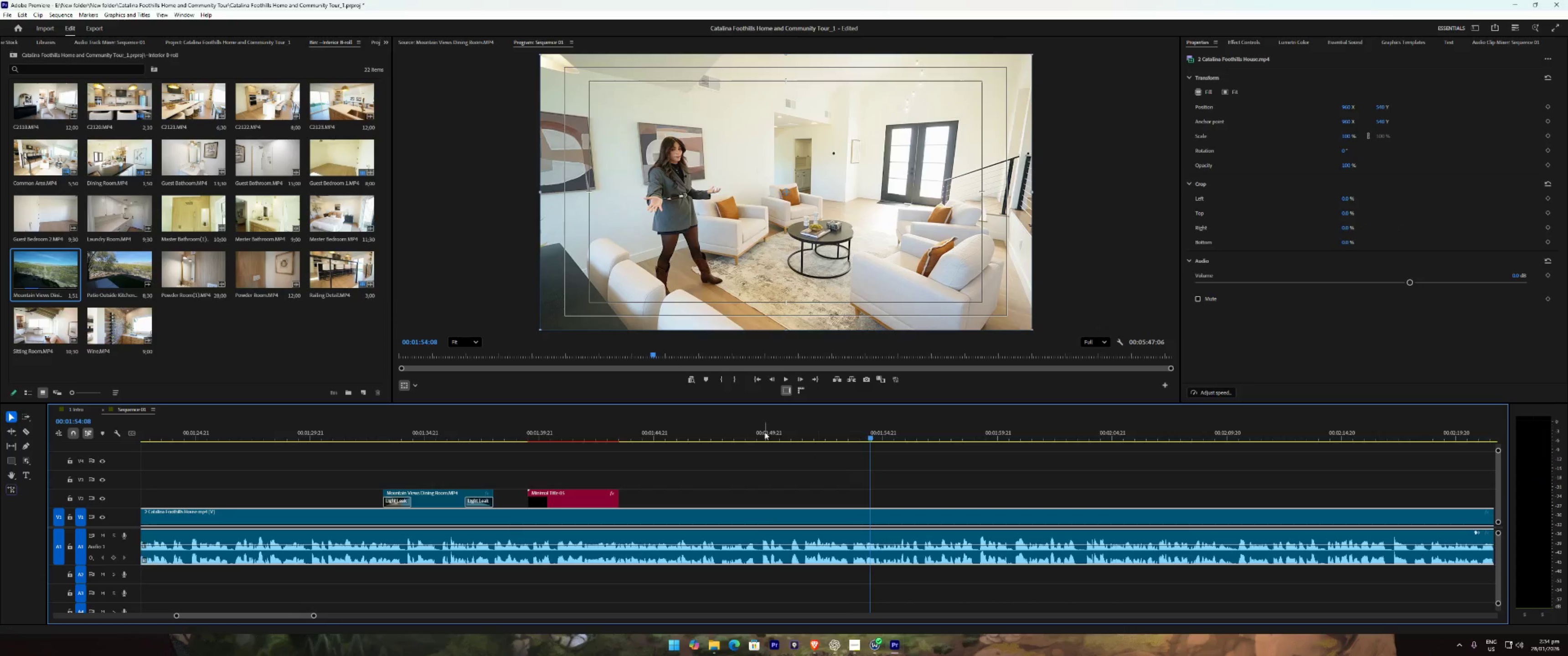 
left_click([761, 430])
 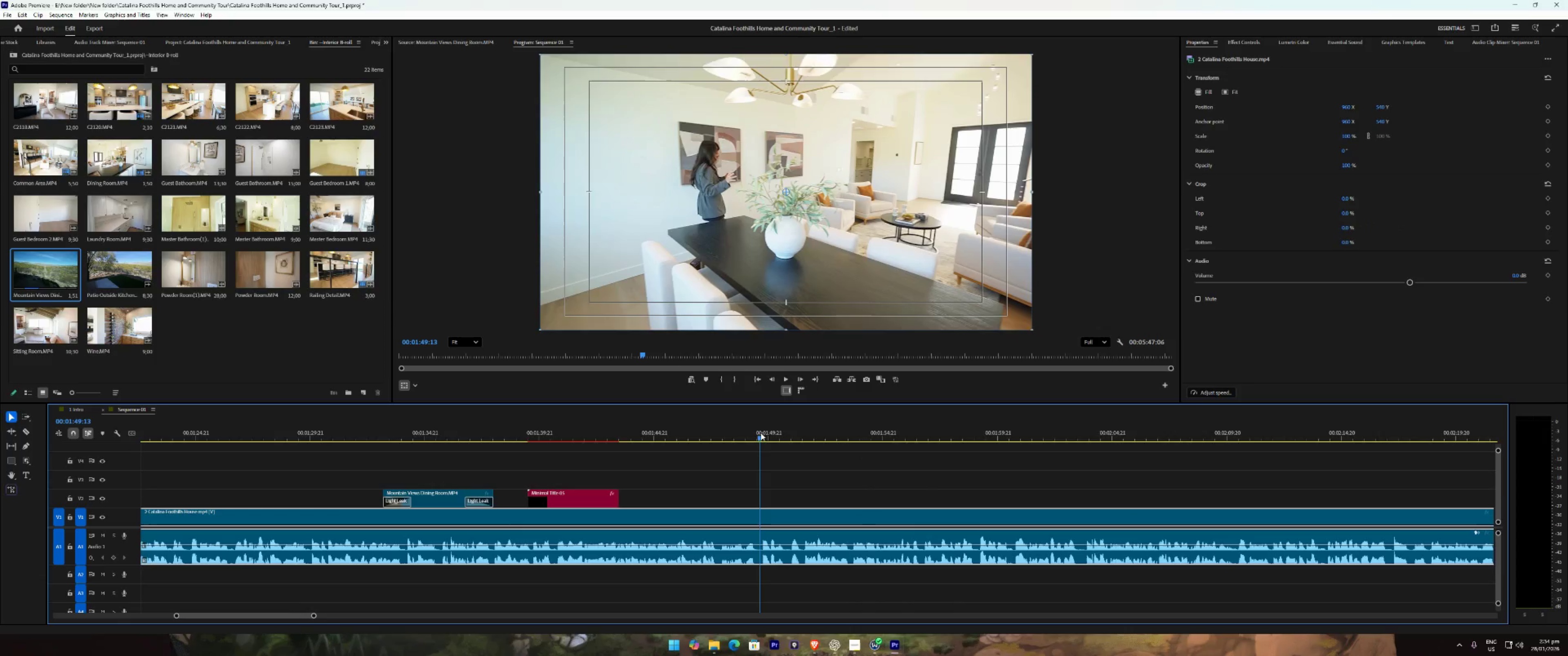 
type( 22   12   111 )
 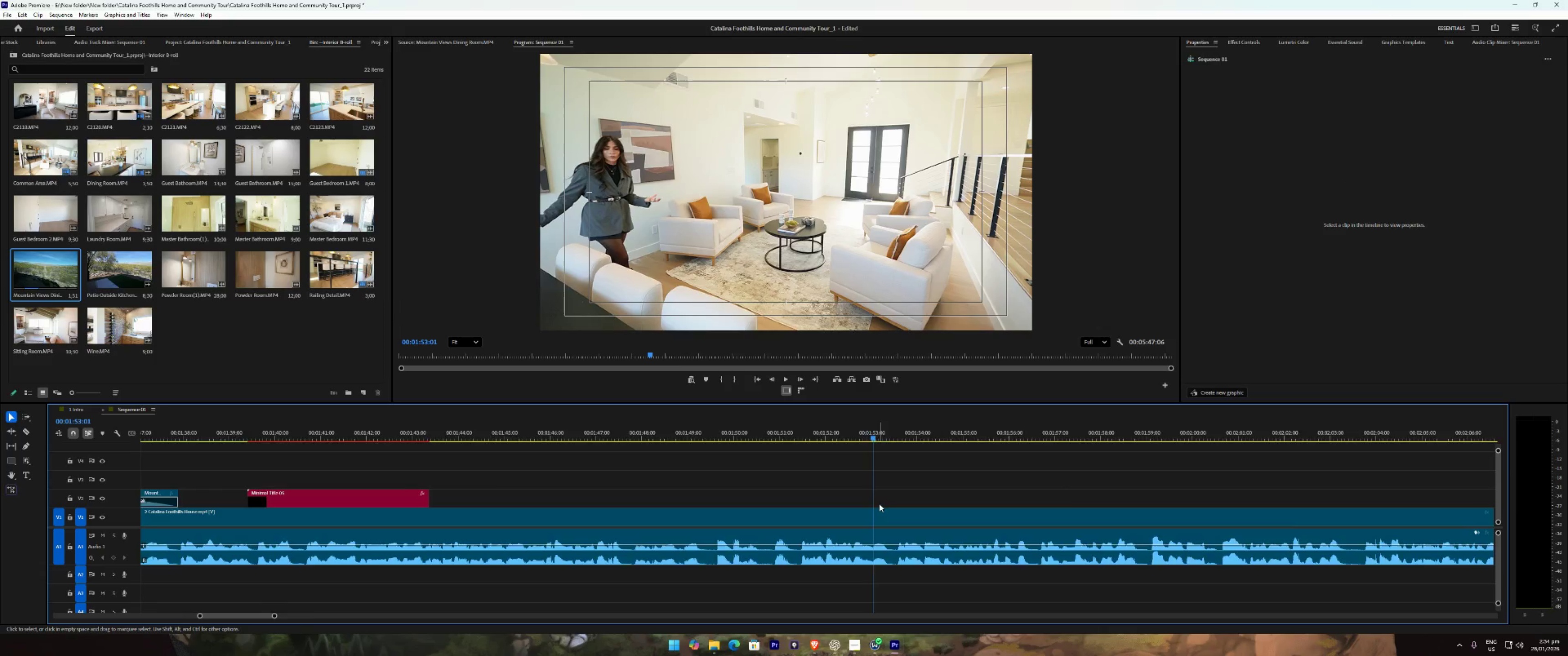 
hold_key(key=AltLeft, duration=1.19)
left_click_drag(start_coordinate=[419, 497], to_coordinate=[789, 497])
 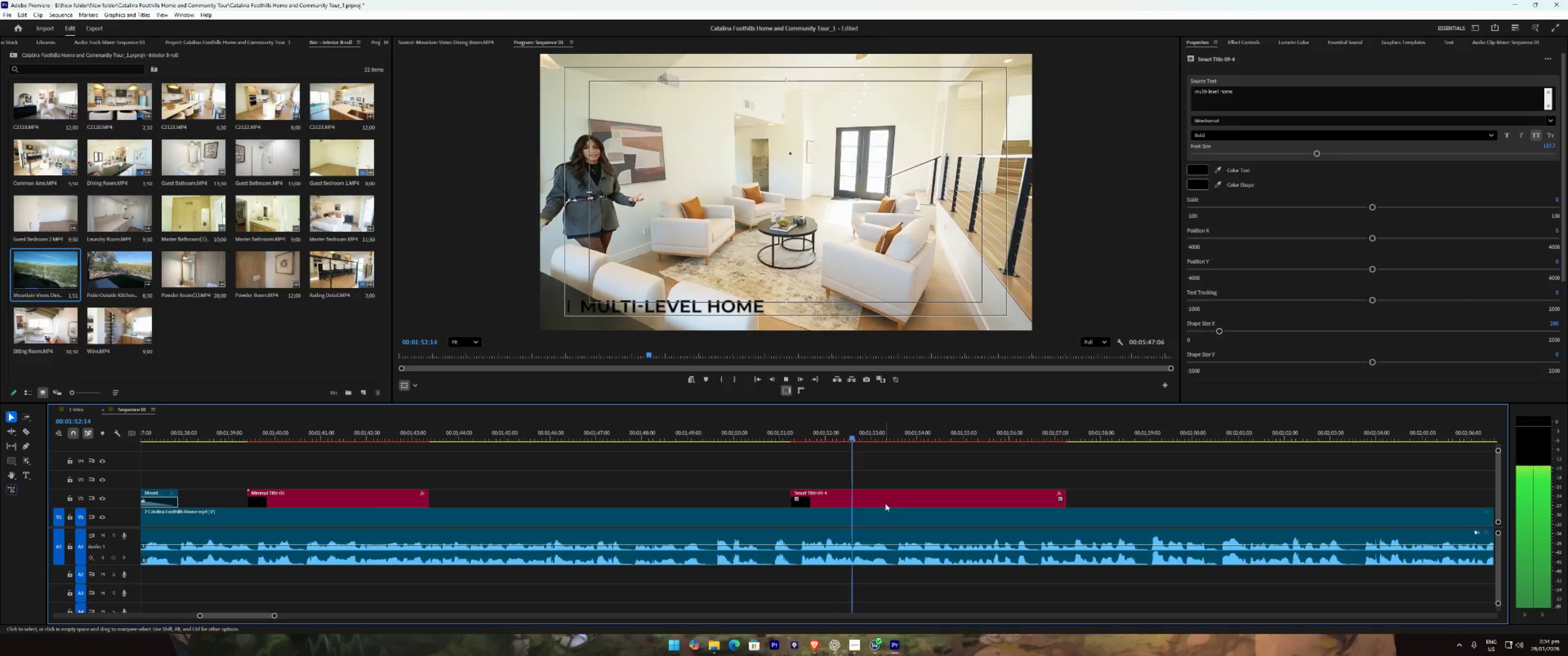 
left_click([879, 504])
 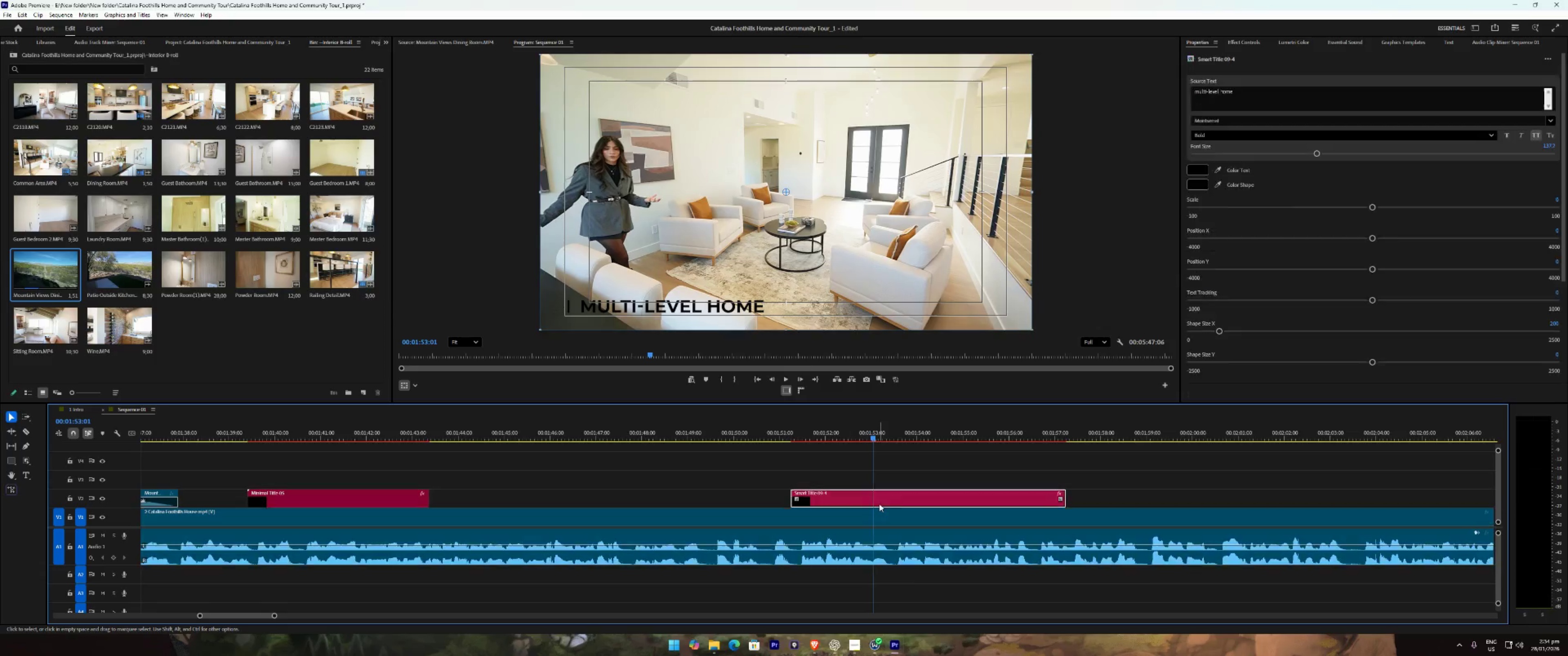 
type(e2)
 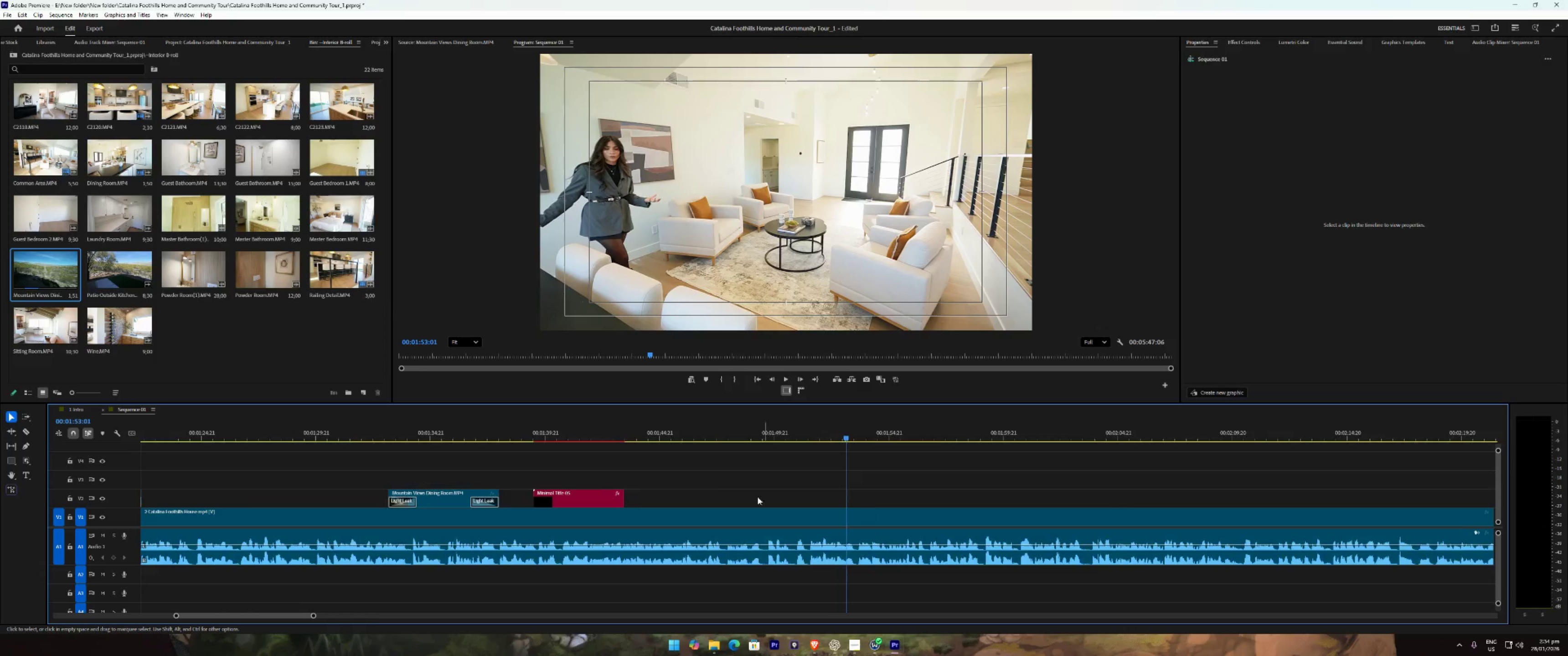 
type(22111)
 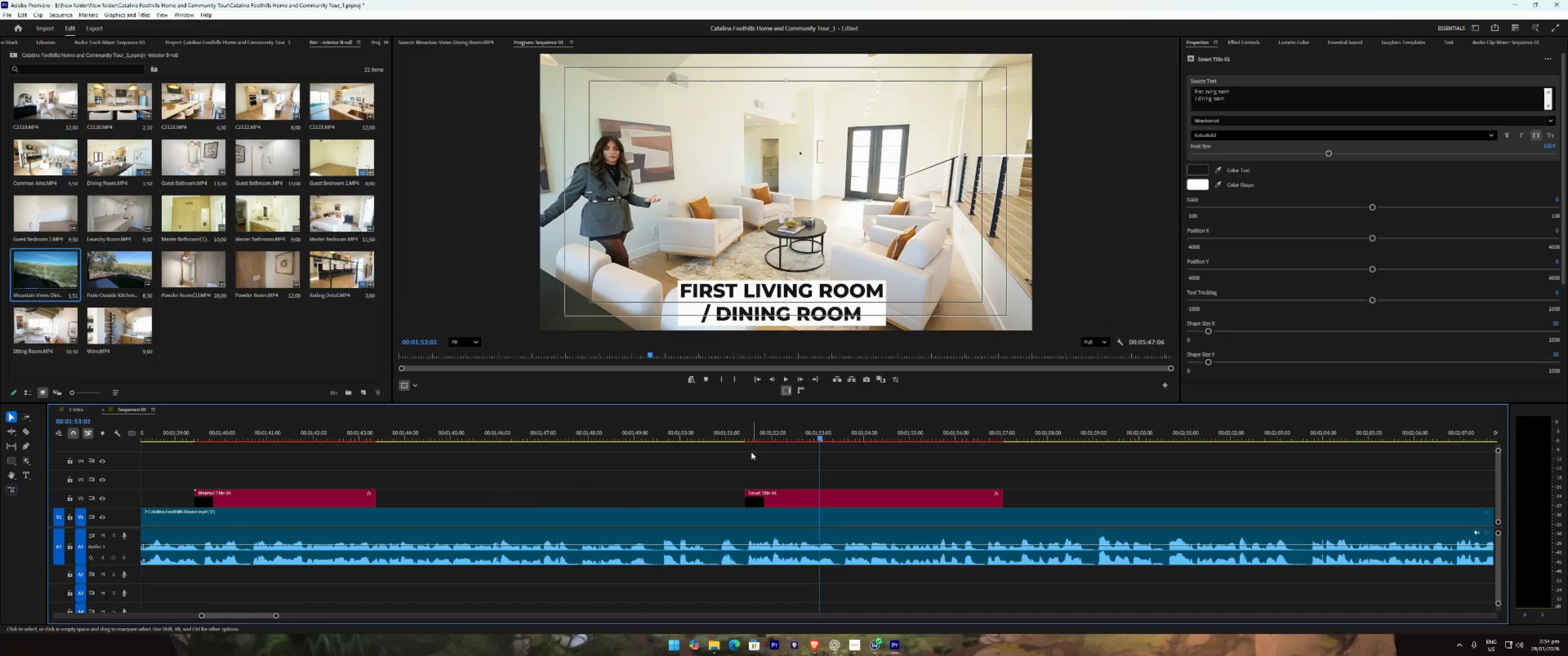 
hold_key(key=AltLeft, duration=1.39)
left_click_drag(start_coordinate=[518, 498], to_coordinate=[798, 497])
 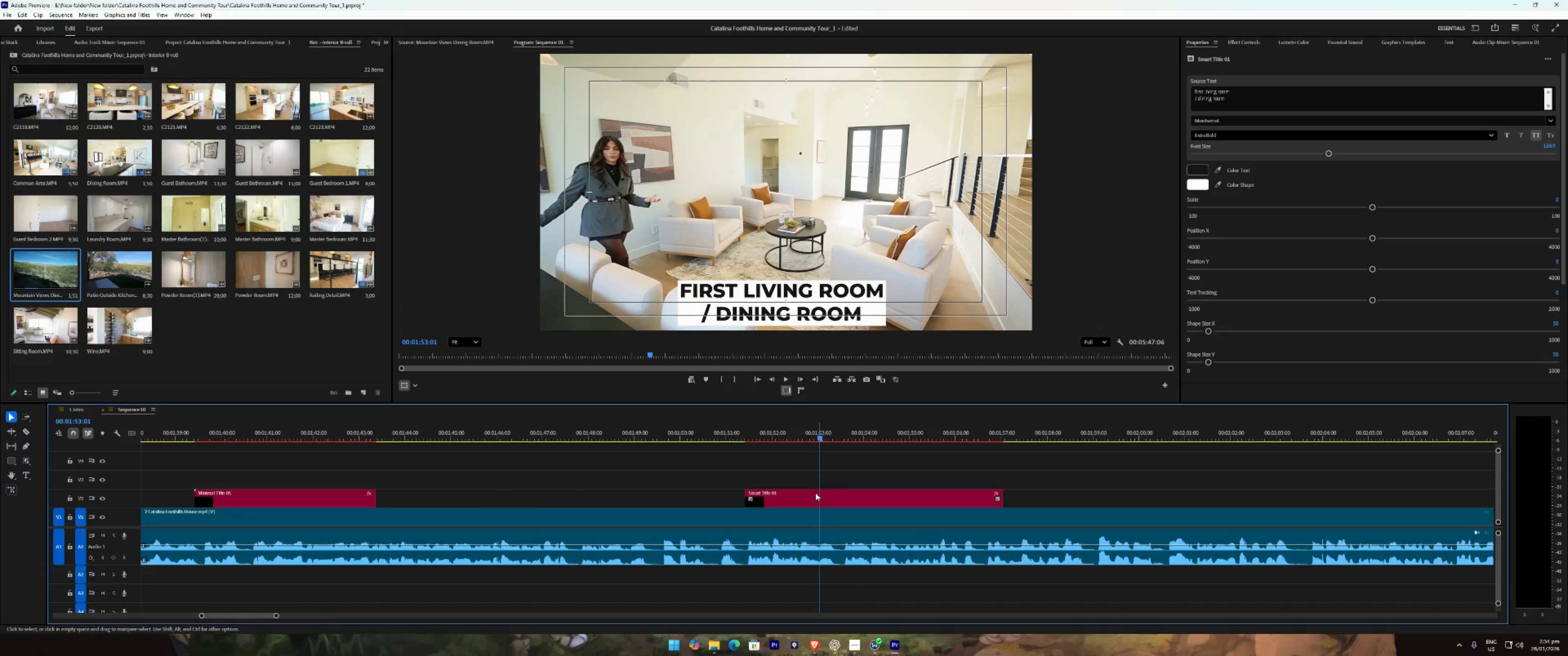 
left_click([725, 428])
 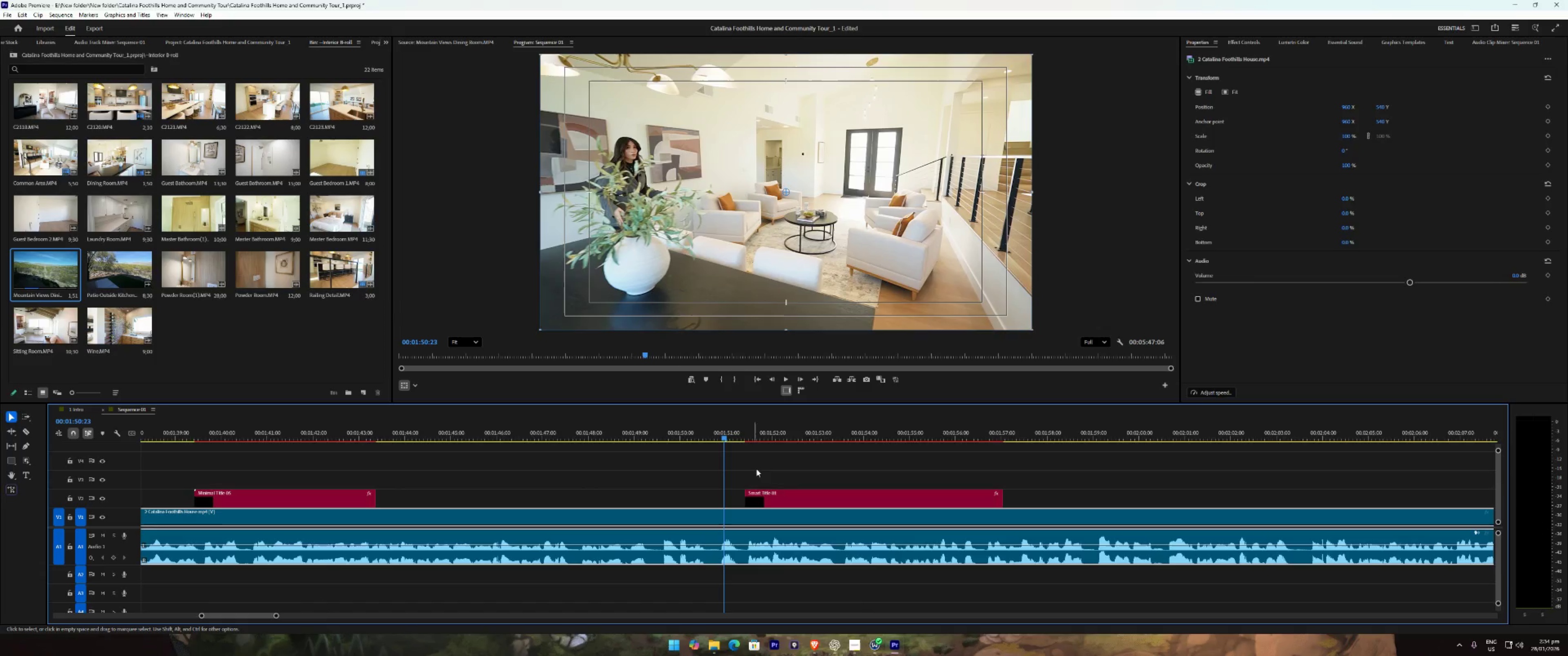 
key(Space)
 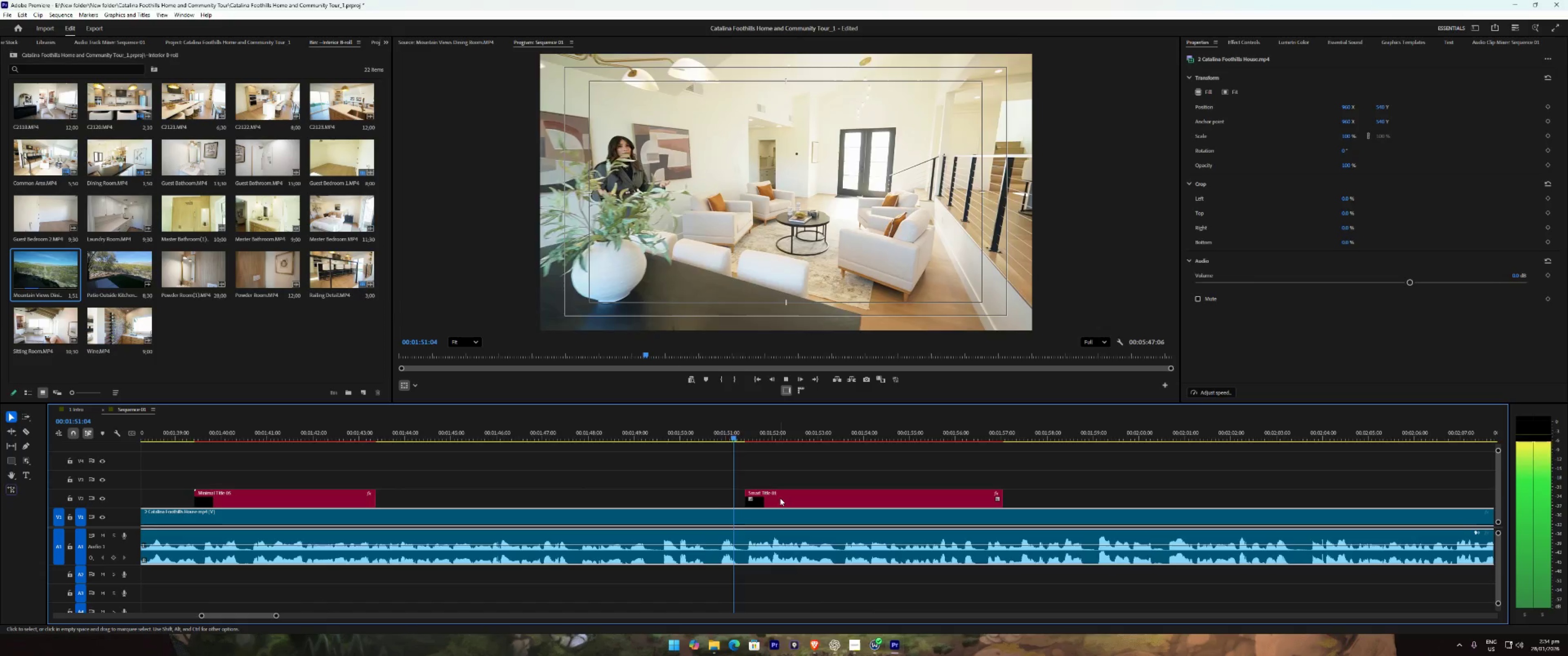 
left_click_drag(start_coordinate=[781, 498], to_coordinate=[804, 495])
 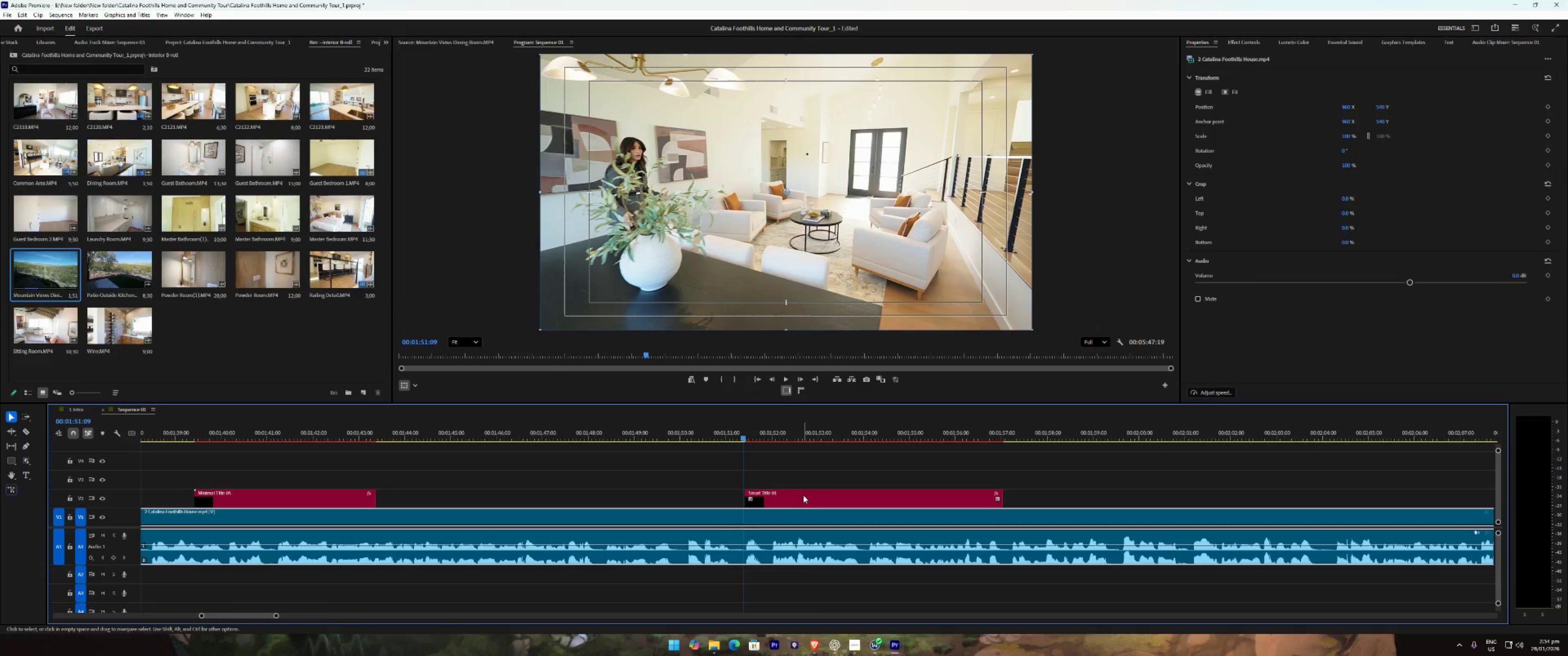 
key(Control+ControlLeft)
 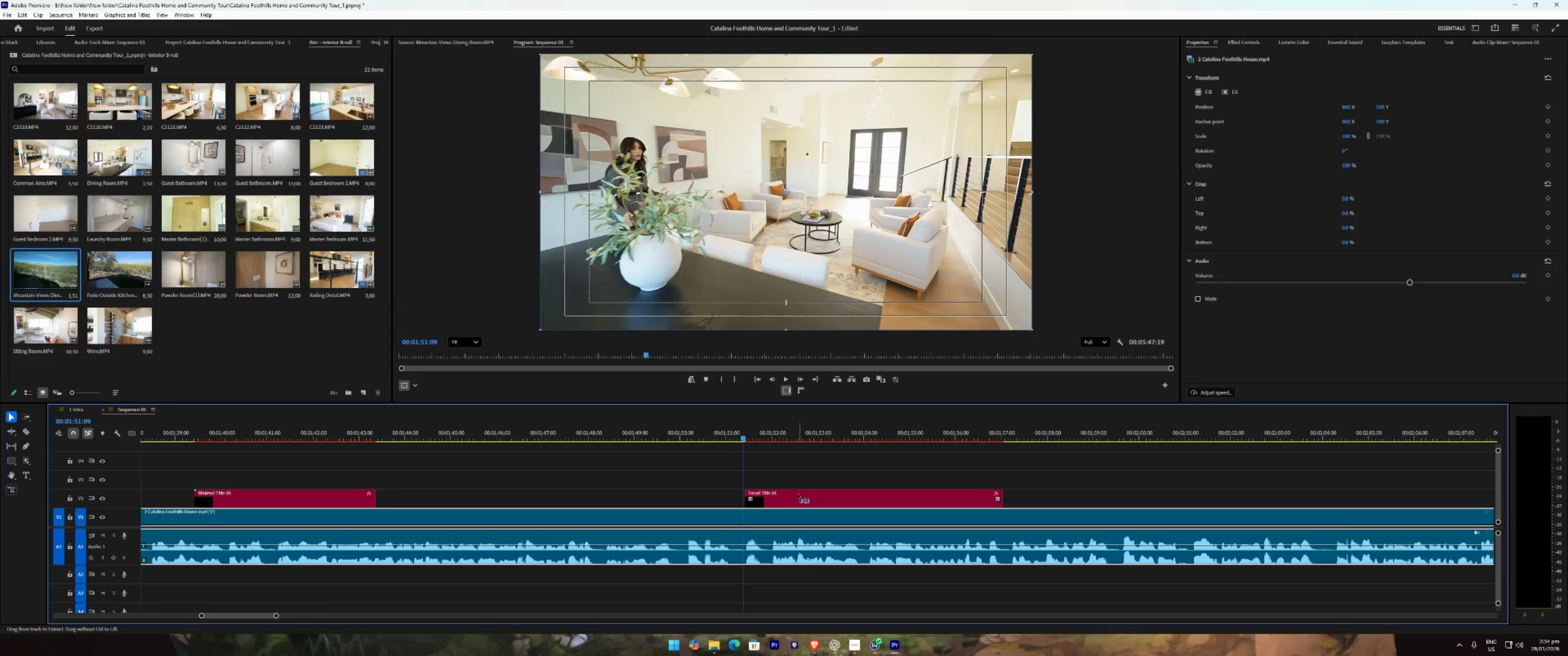 
key(Control+Z)
 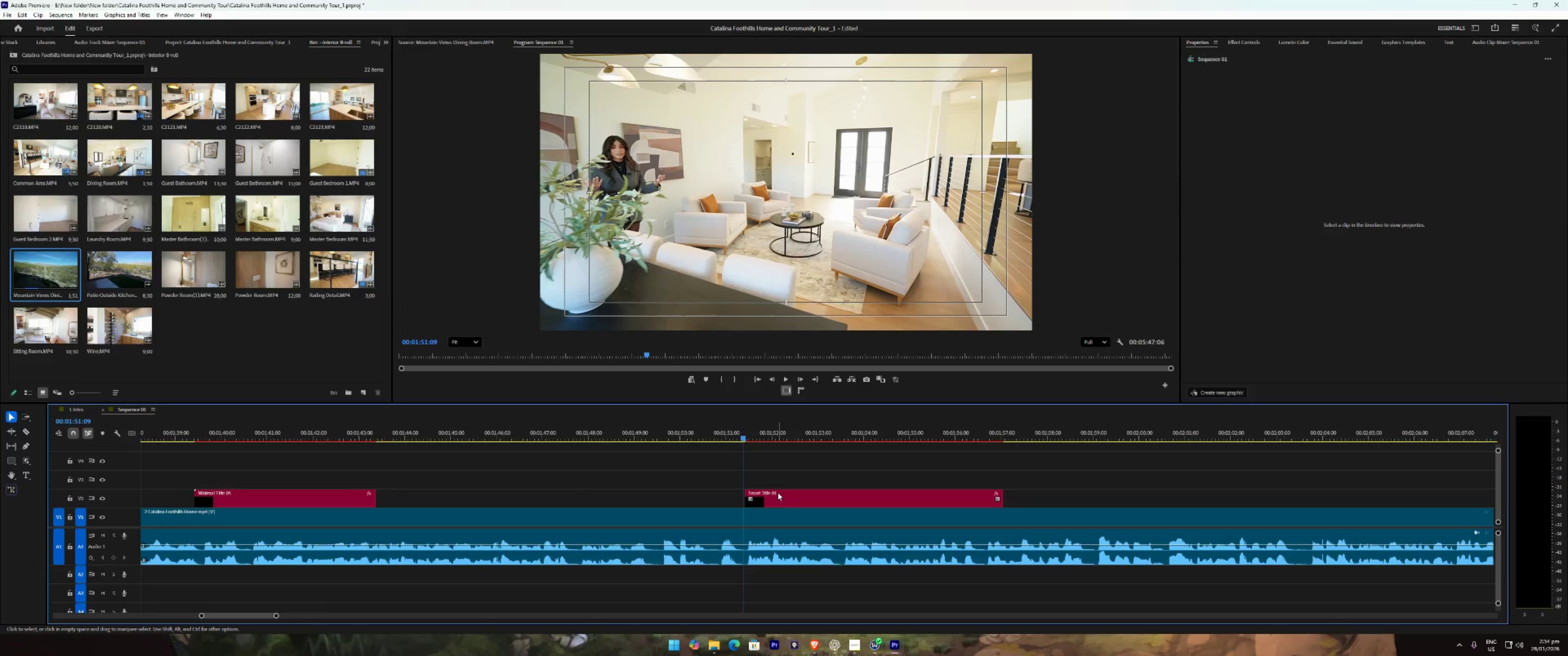 
left_click([776, 492])
 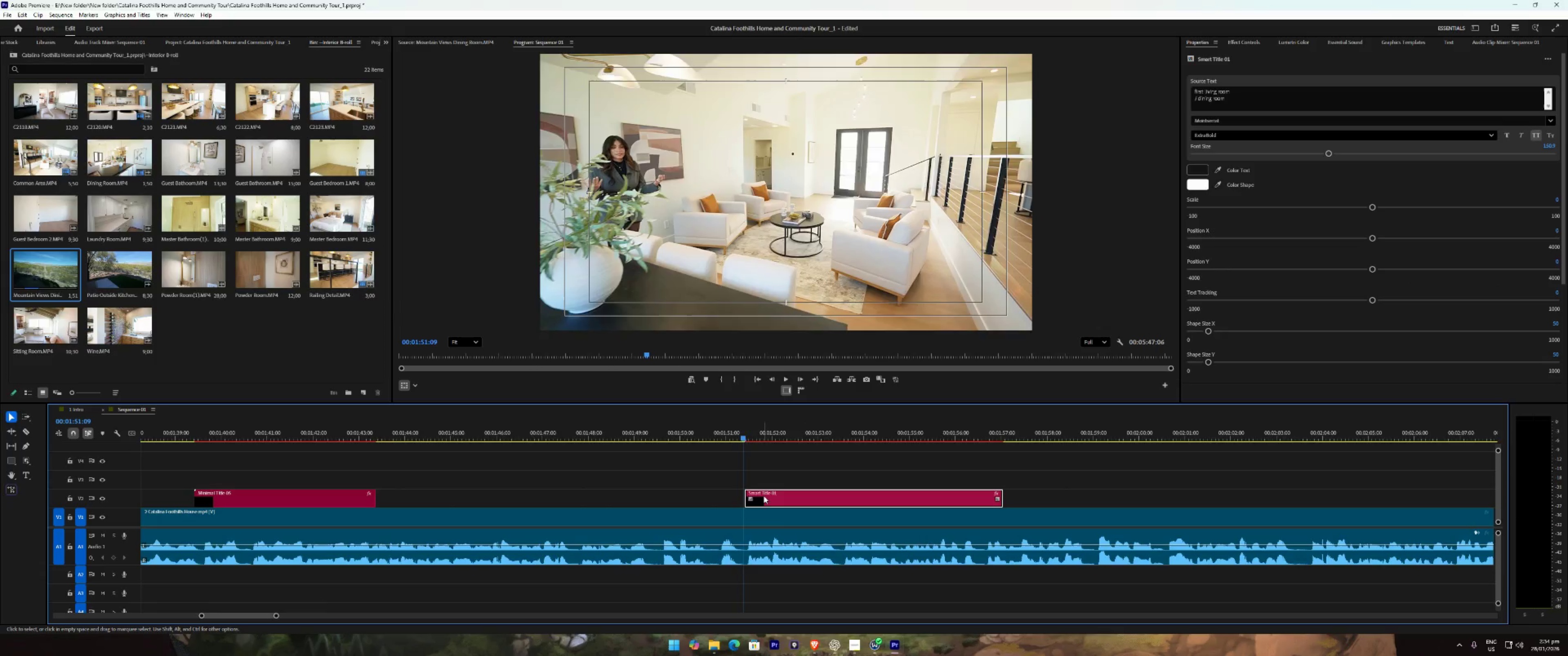 
left_click_drag(start_coordinate=[763, 495], to_coordinate=[796, 496])
 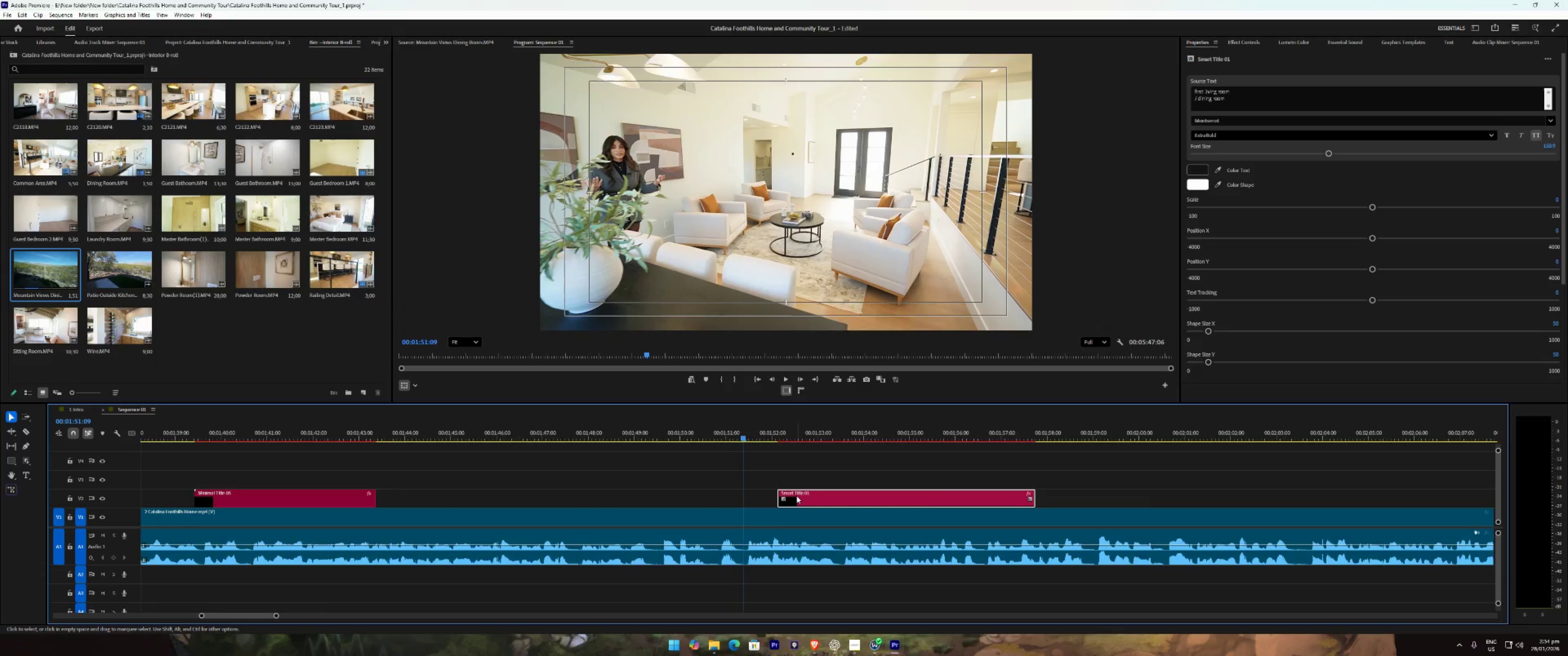 
key(Space)
 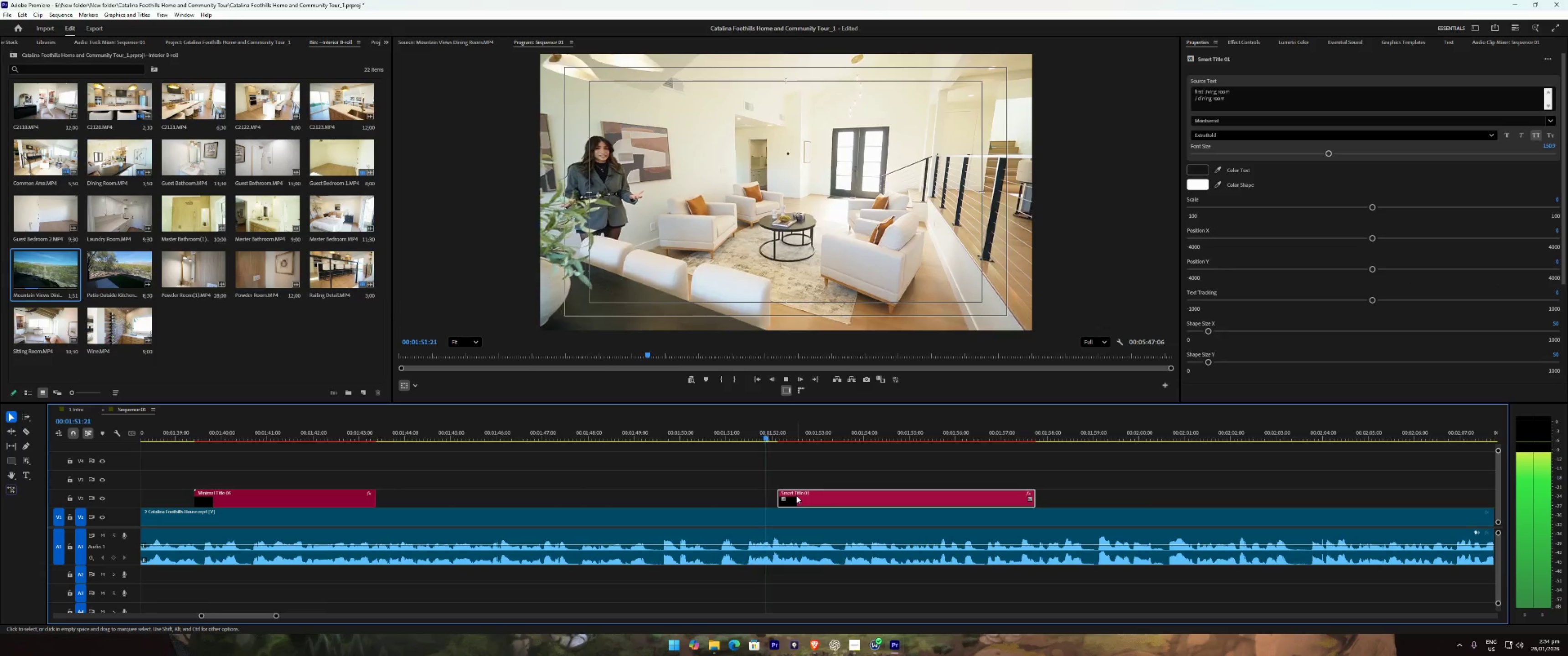 
left_click([796, 496])
 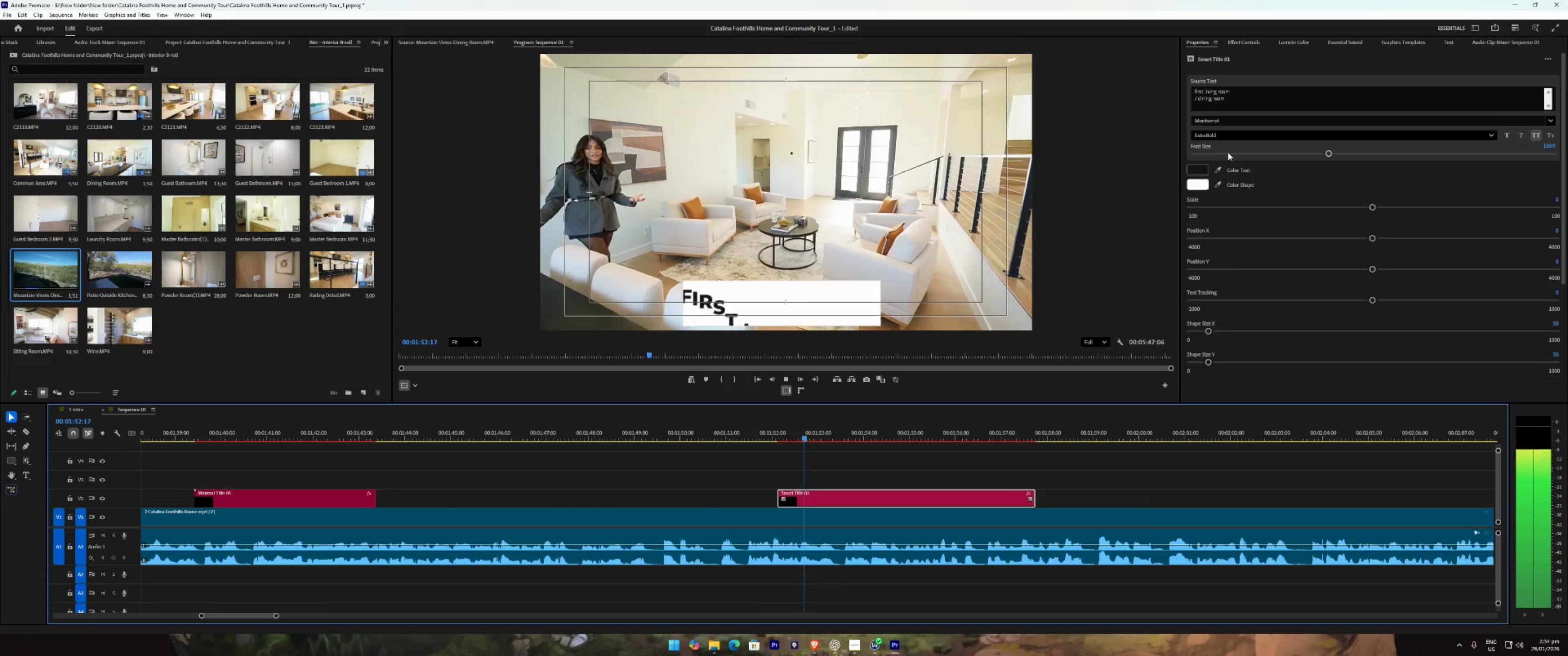 
key(Space)
 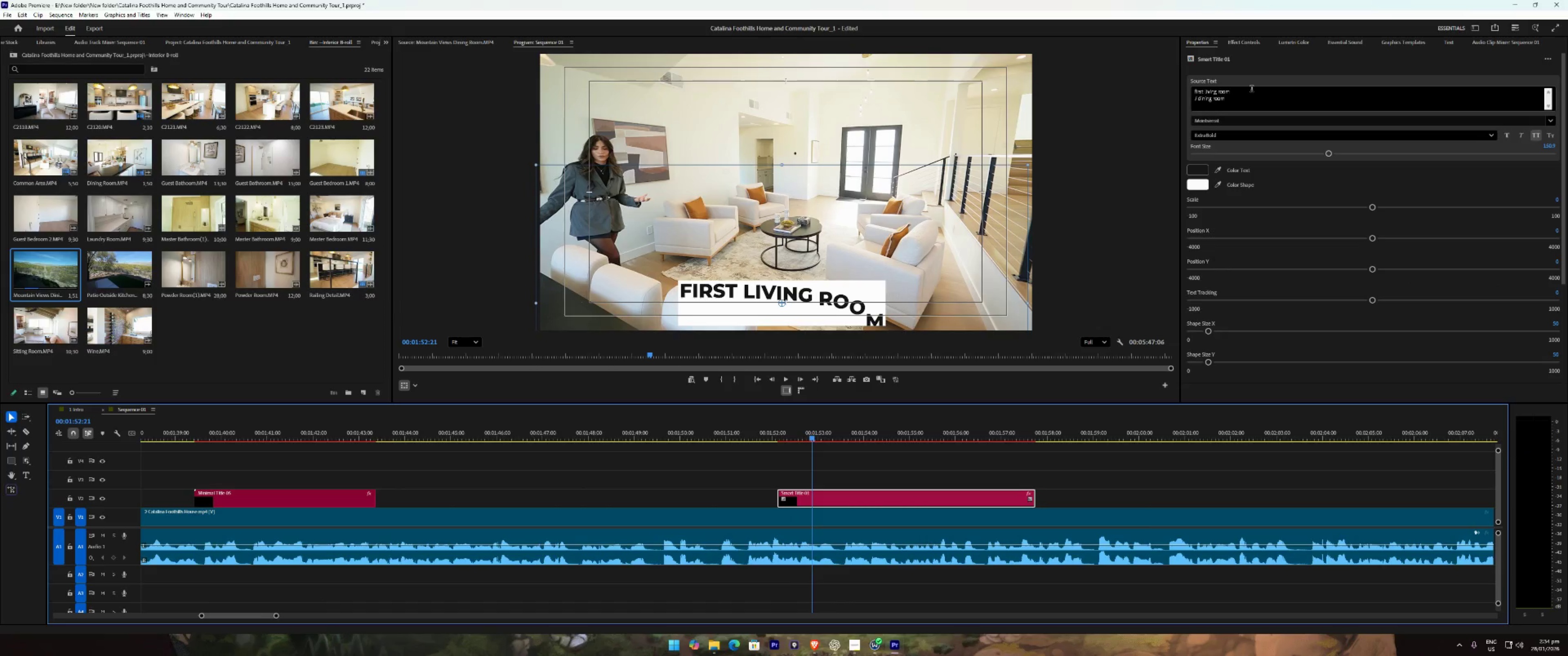 
left_click_drag(start_coordinate=[1251, 91], to_coordinate=[1143, 96])
 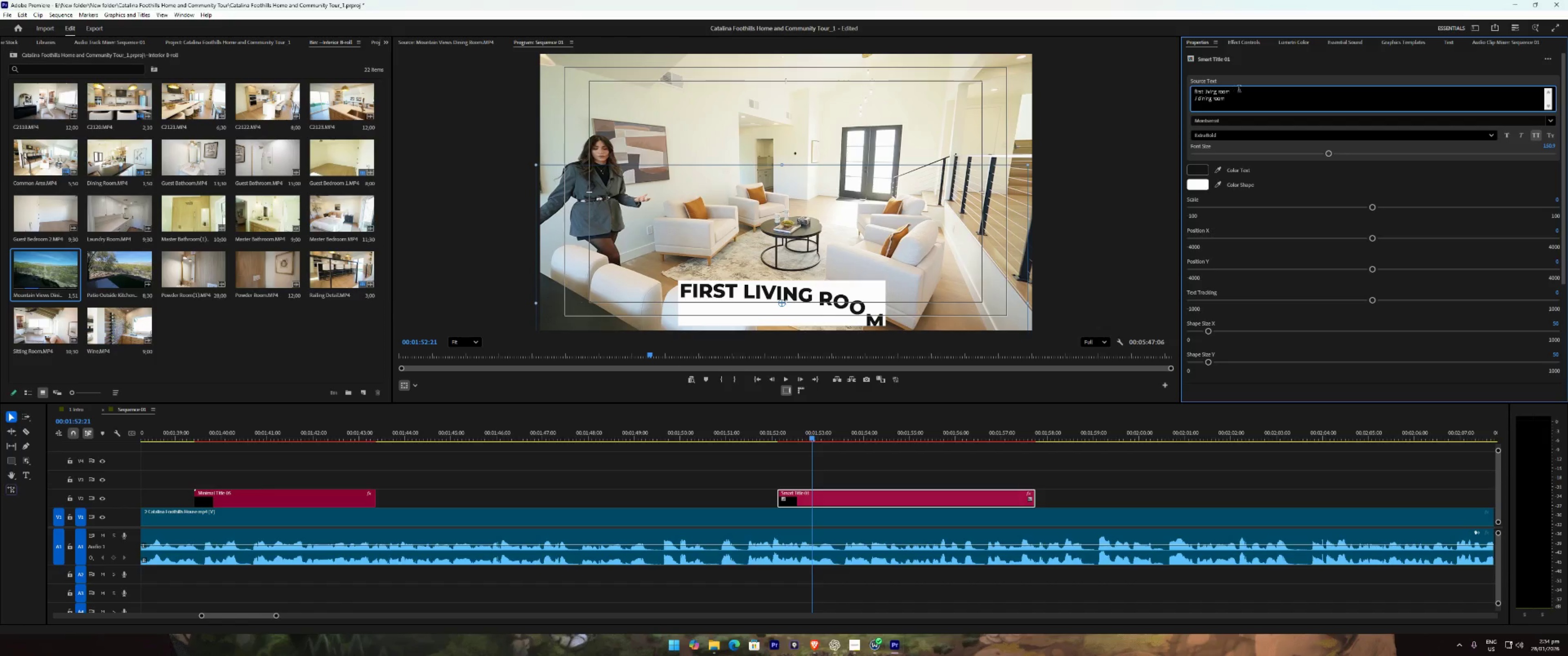 
left_click_drag(start_coordinate=[1239, 90], to_coordinate=[1174, 91])
 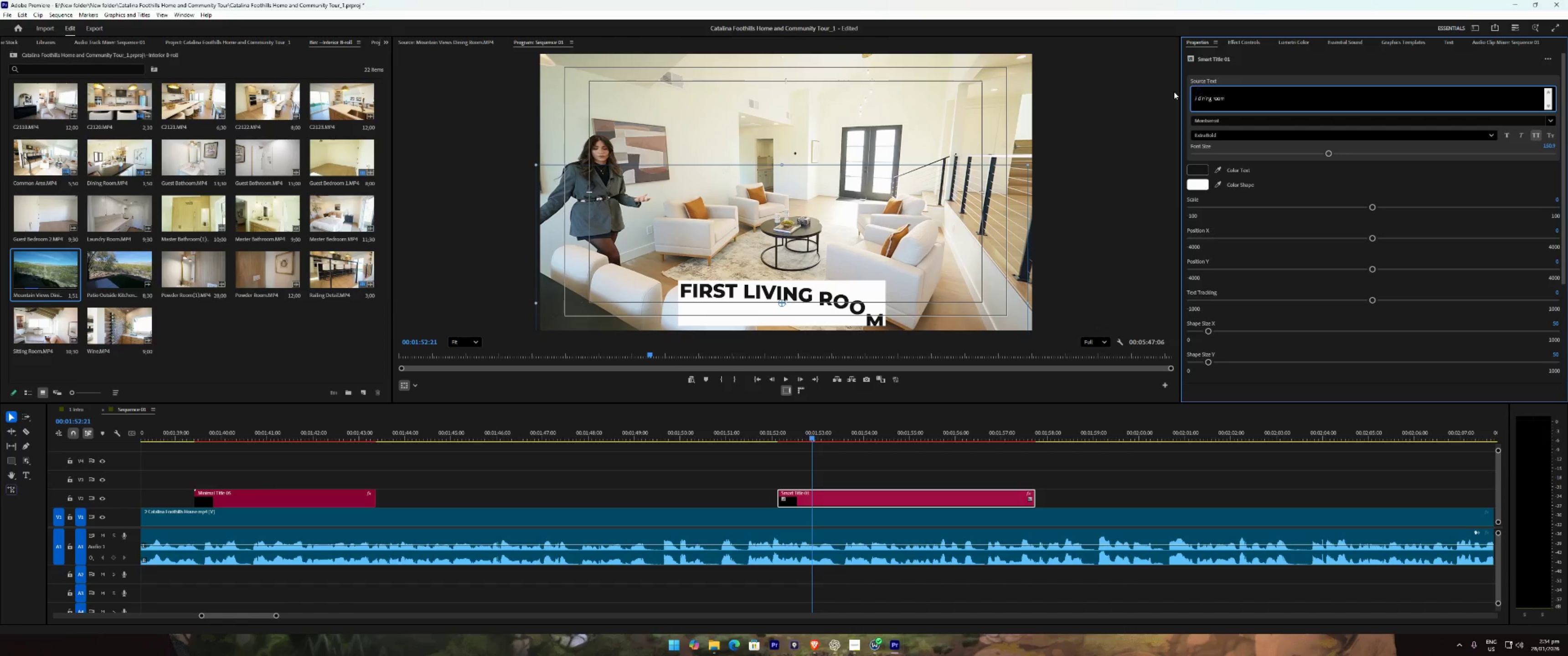 
key(Backspace)
 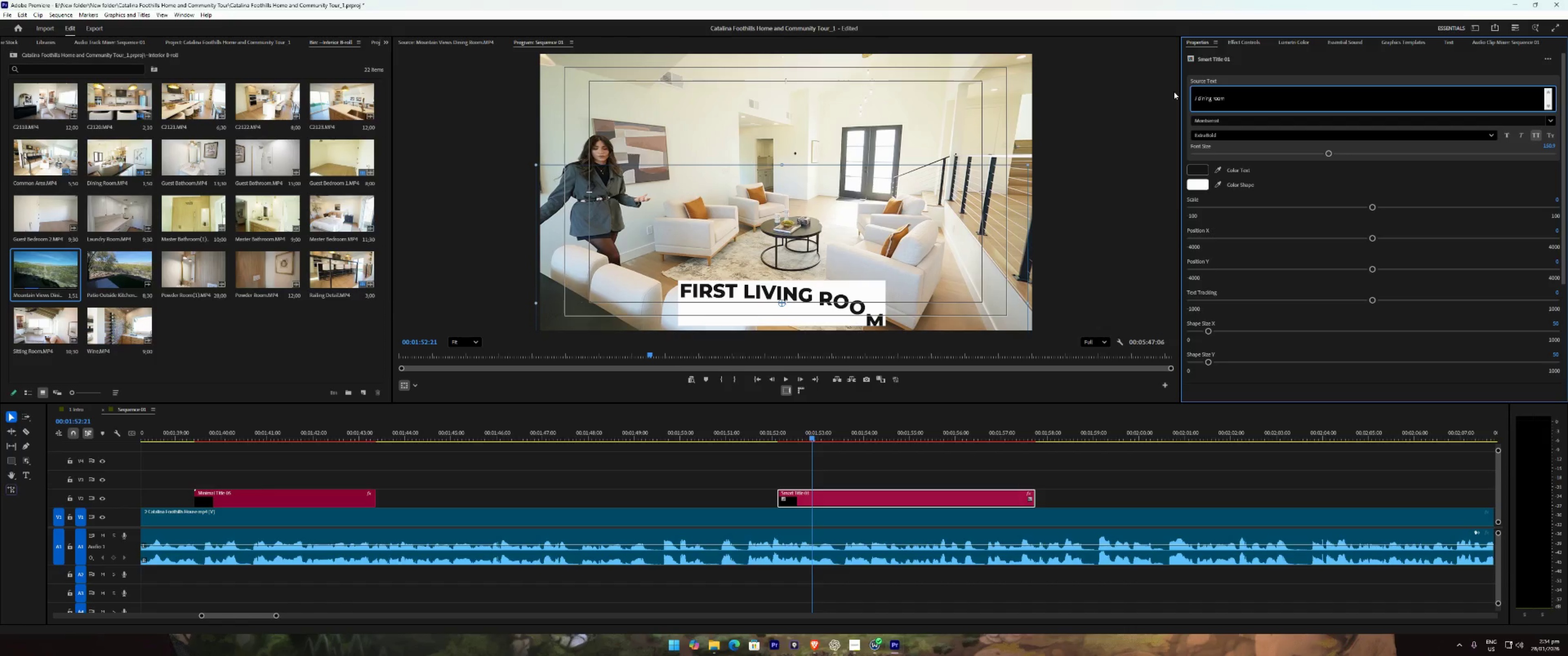 
key(ArrowDown)
 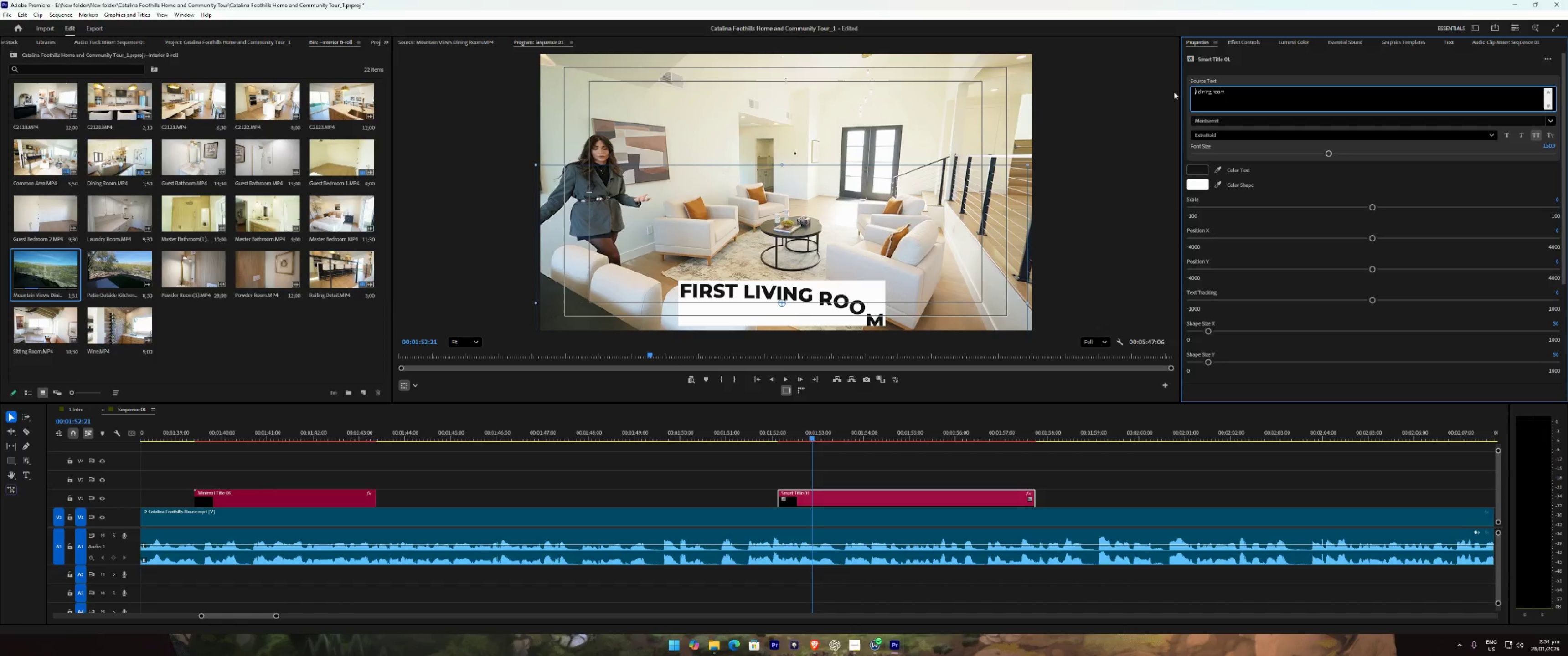 
key(Backspace)
 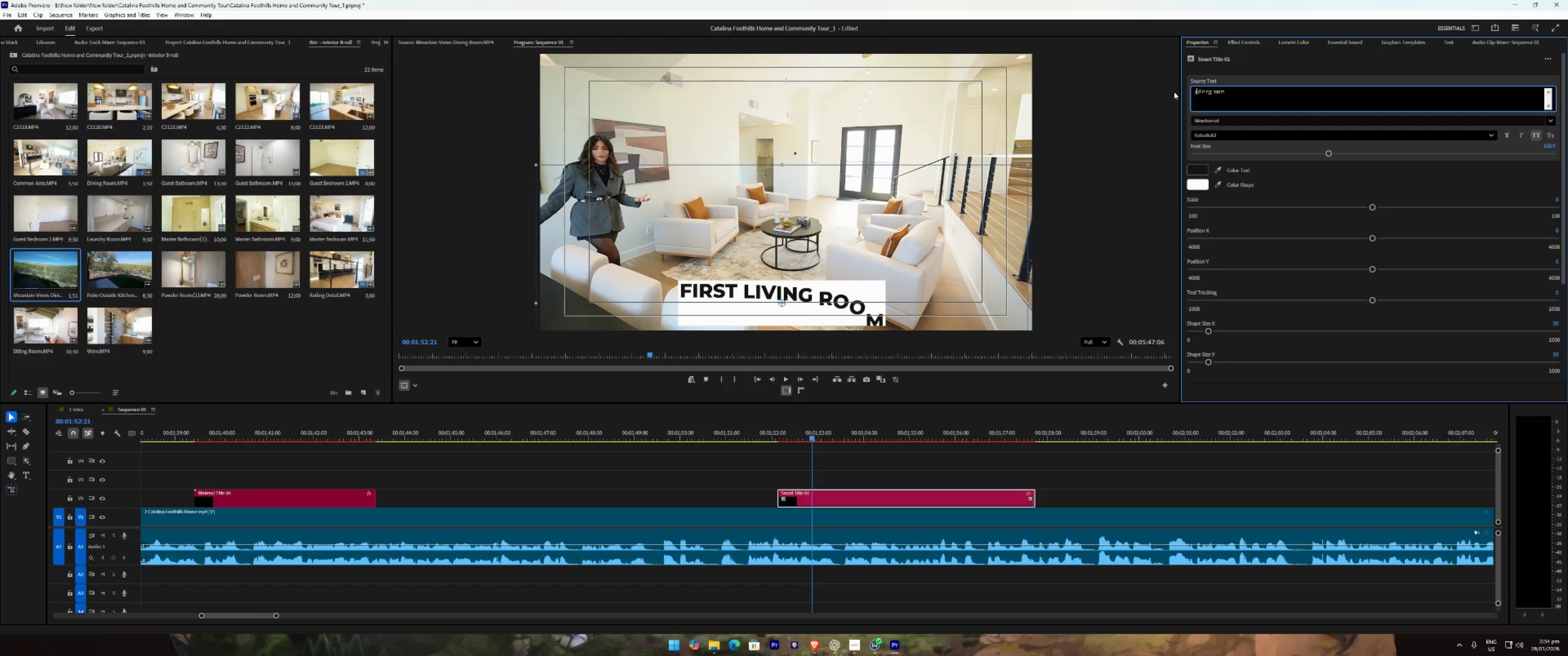 
key(ArrowRight)
 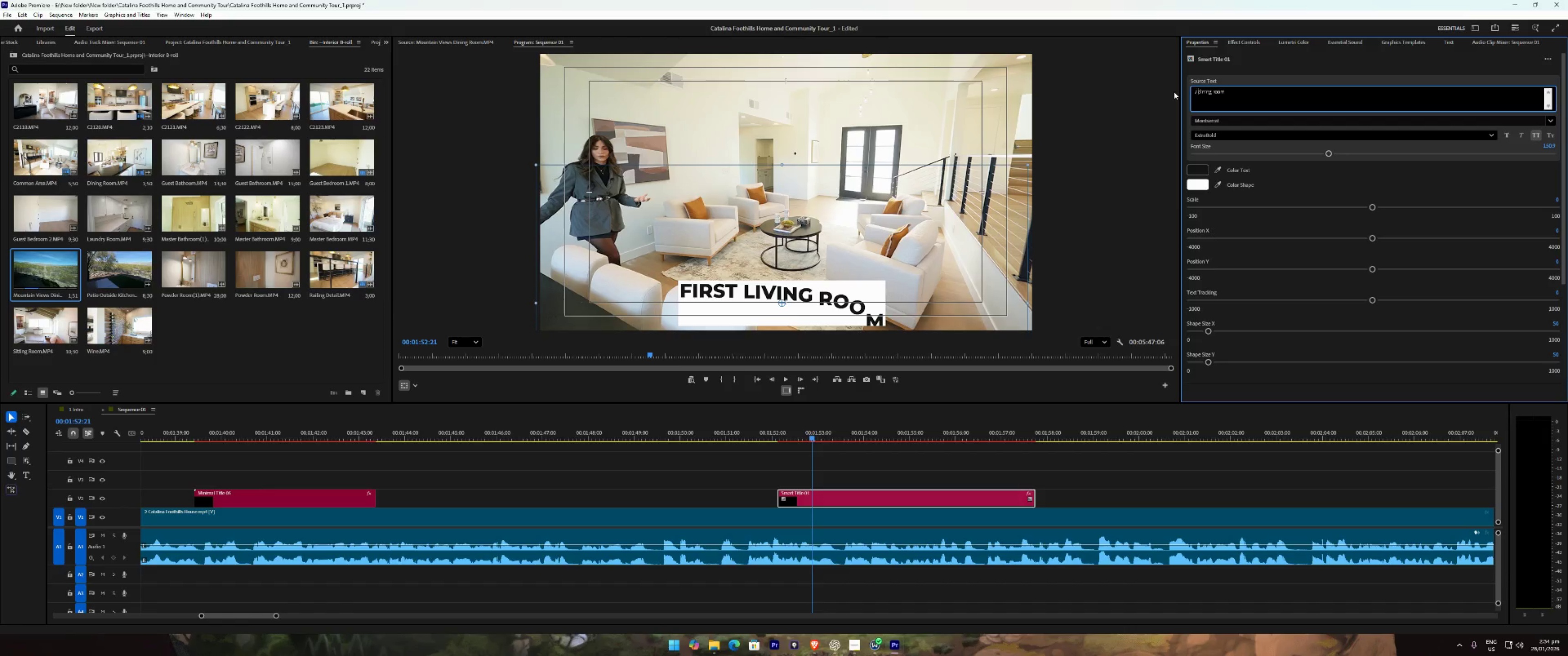 
key(ArrowRight)
 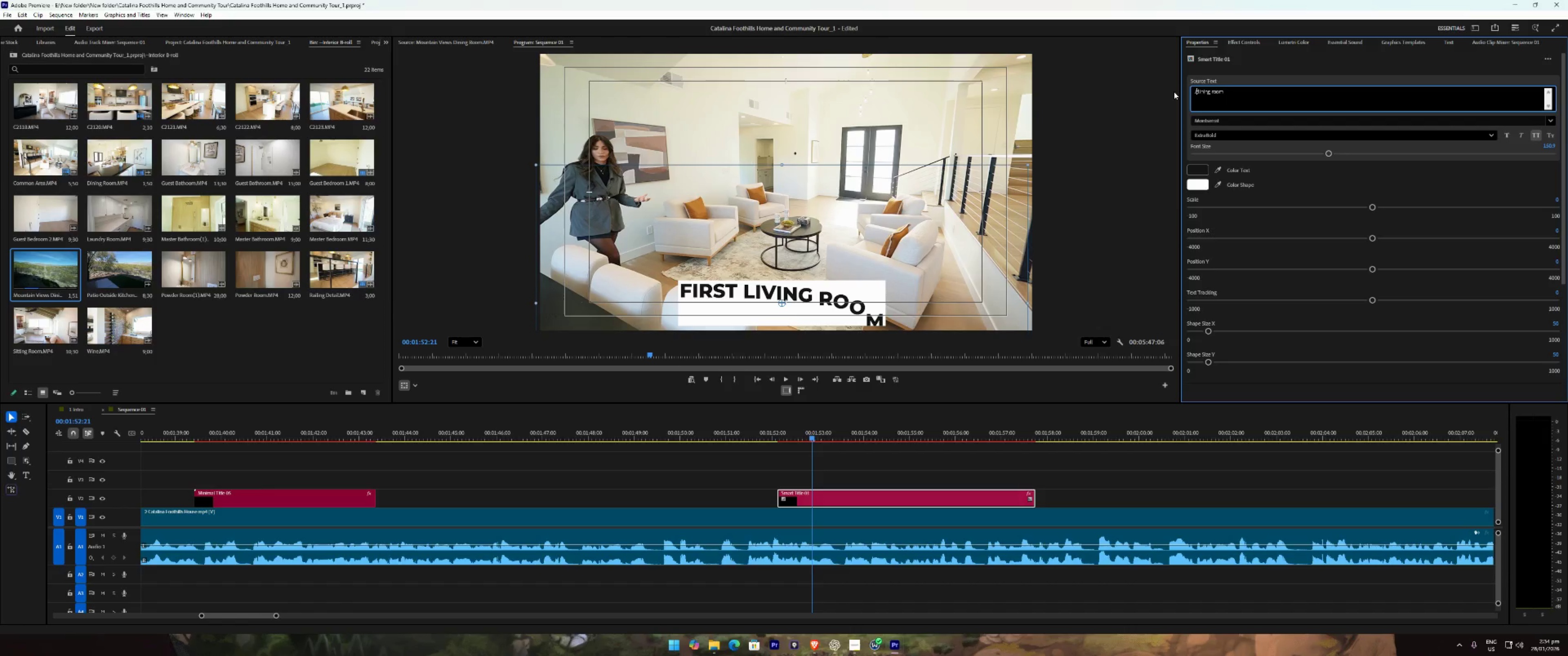 
key(Backspace)
 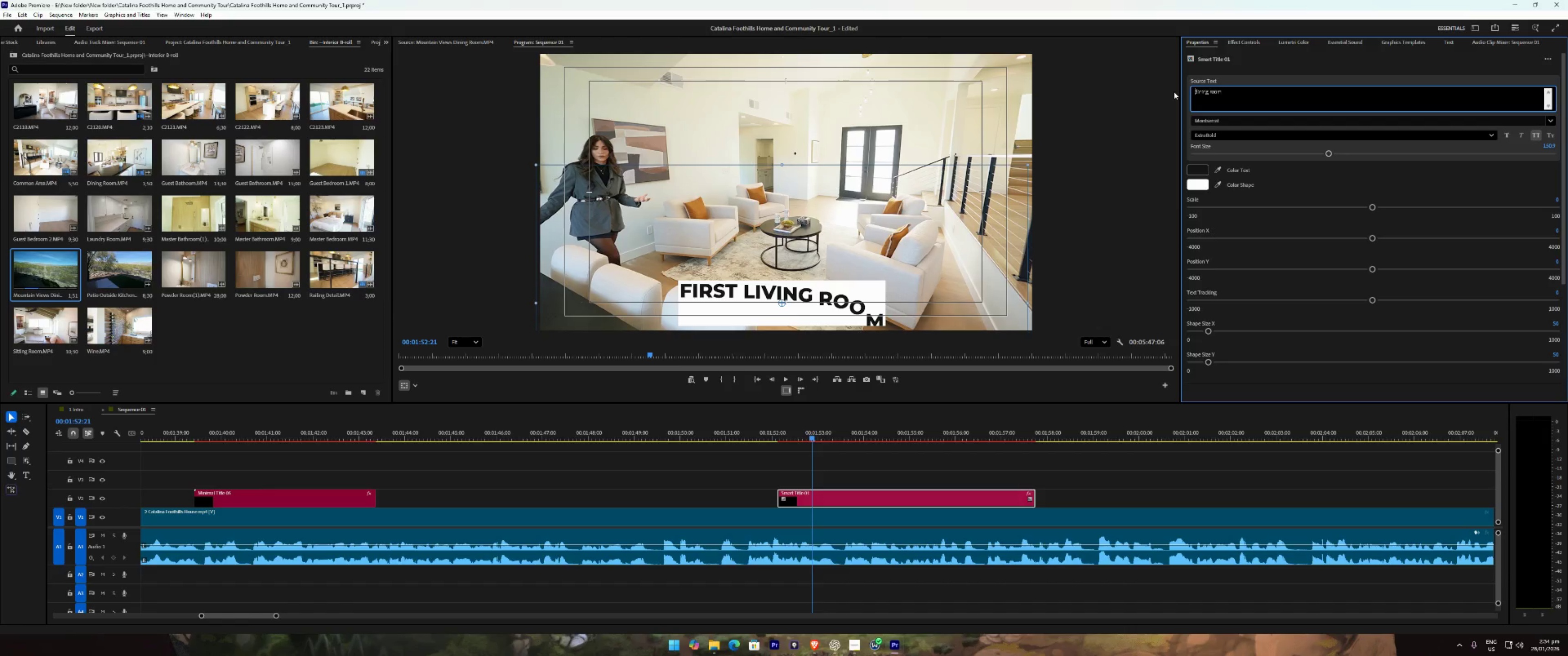 
key(Backspace)
 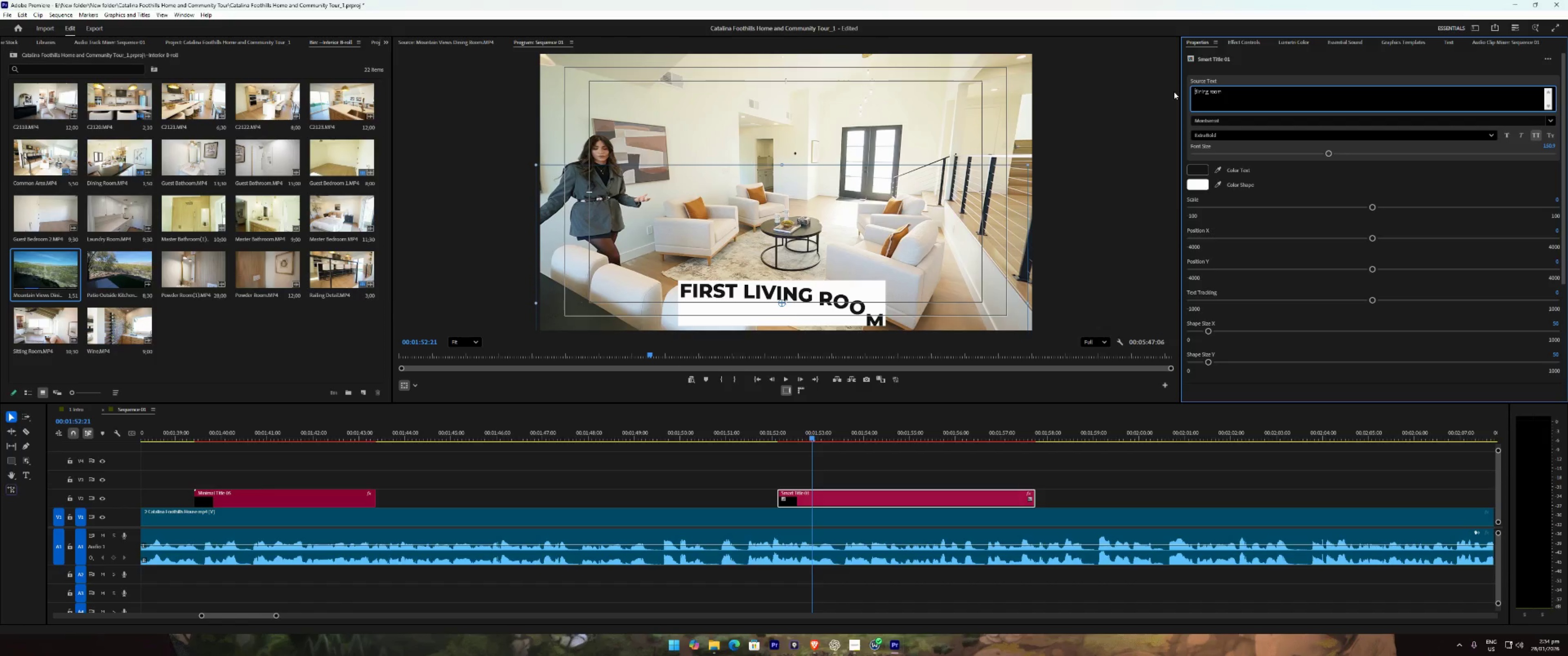 
key(Backspace)
 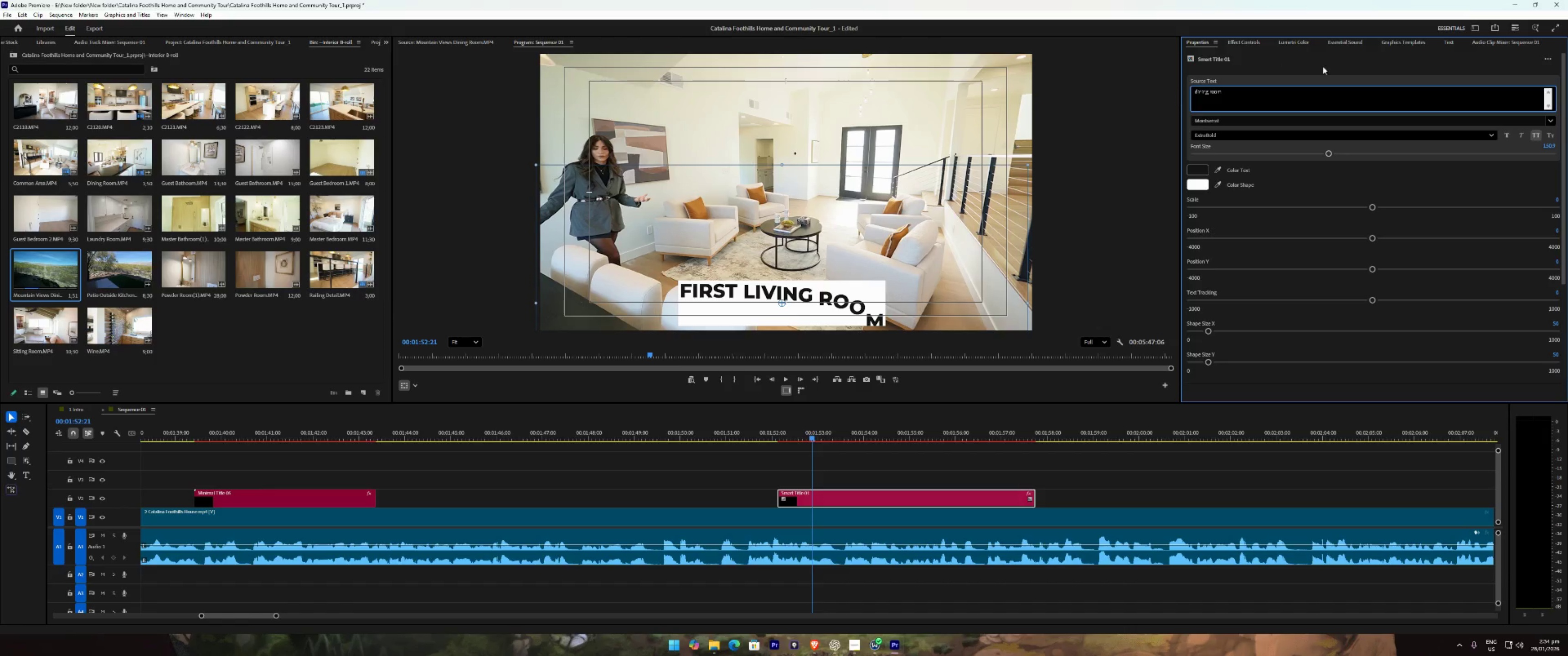 
left_click([1323, 67])
 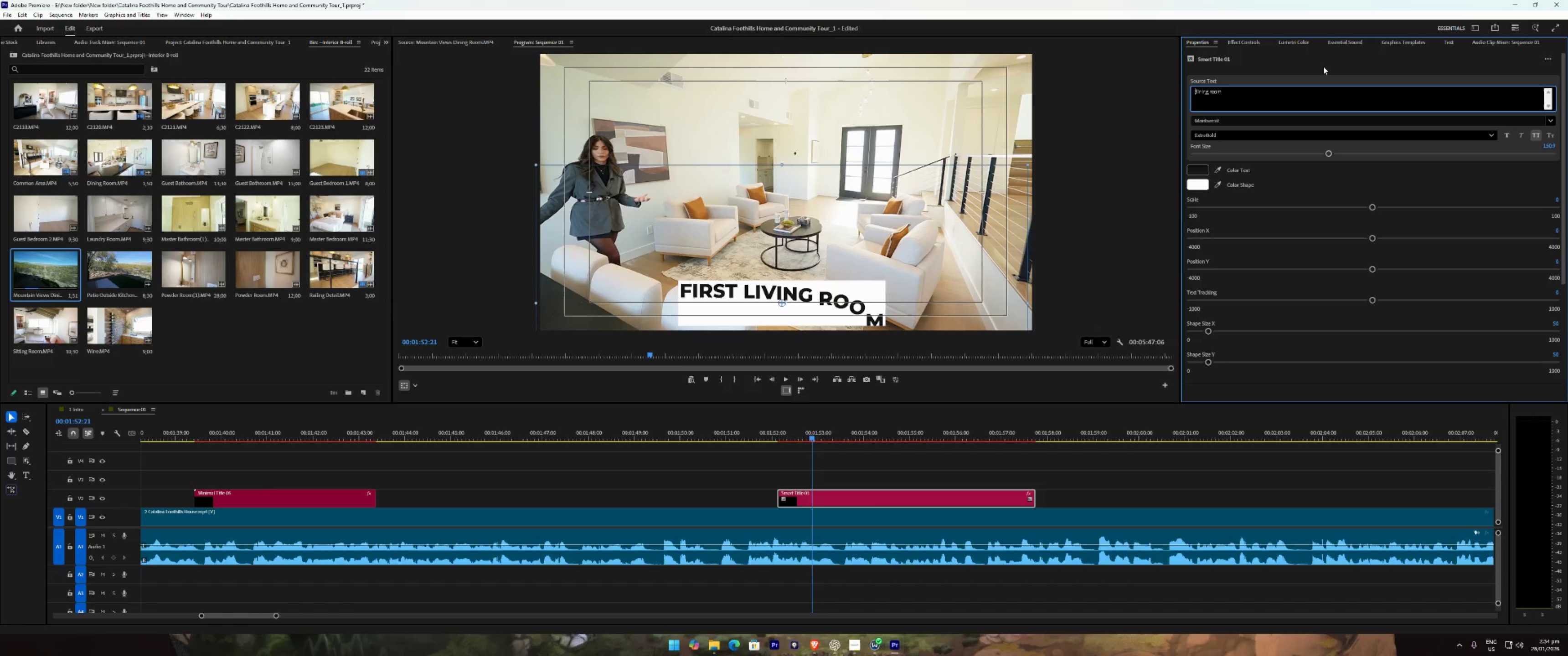 
key(Space)
 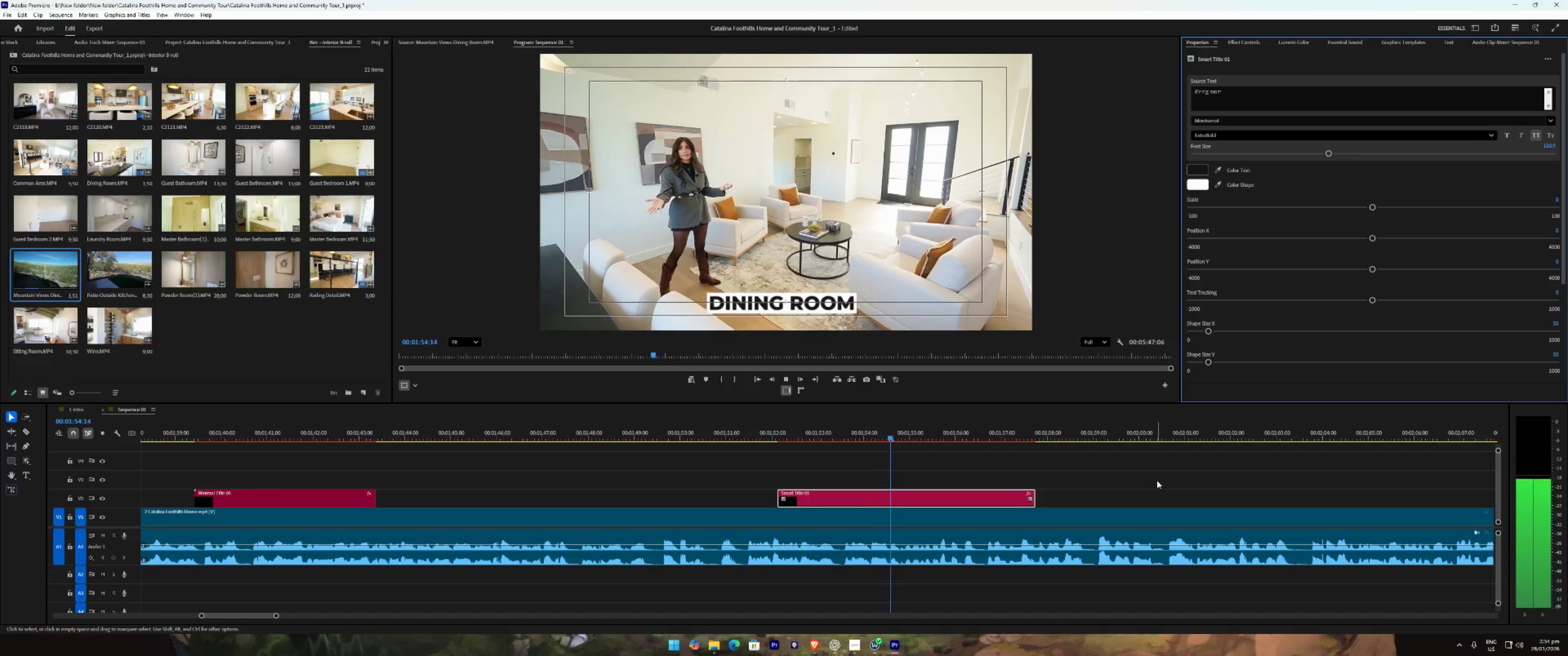 
left_click([1122, 475])
 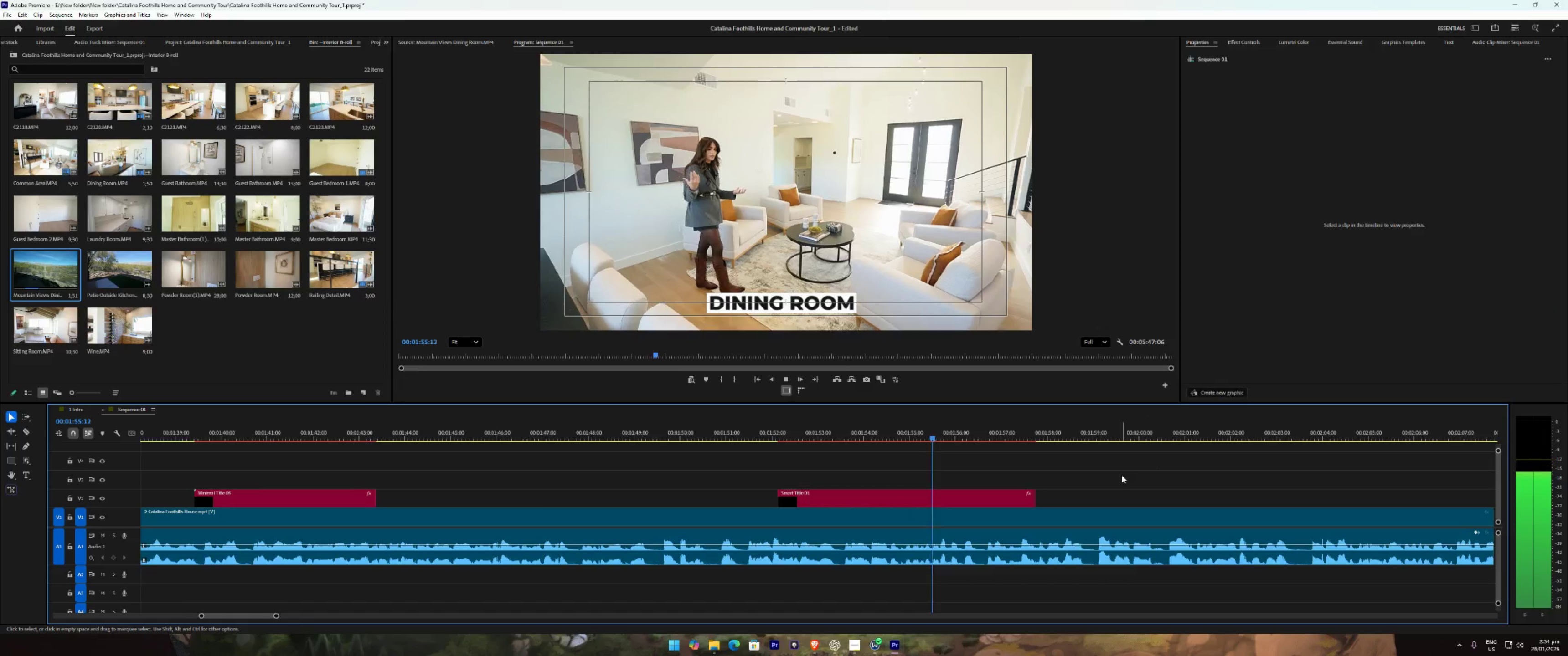 
type(222111)
 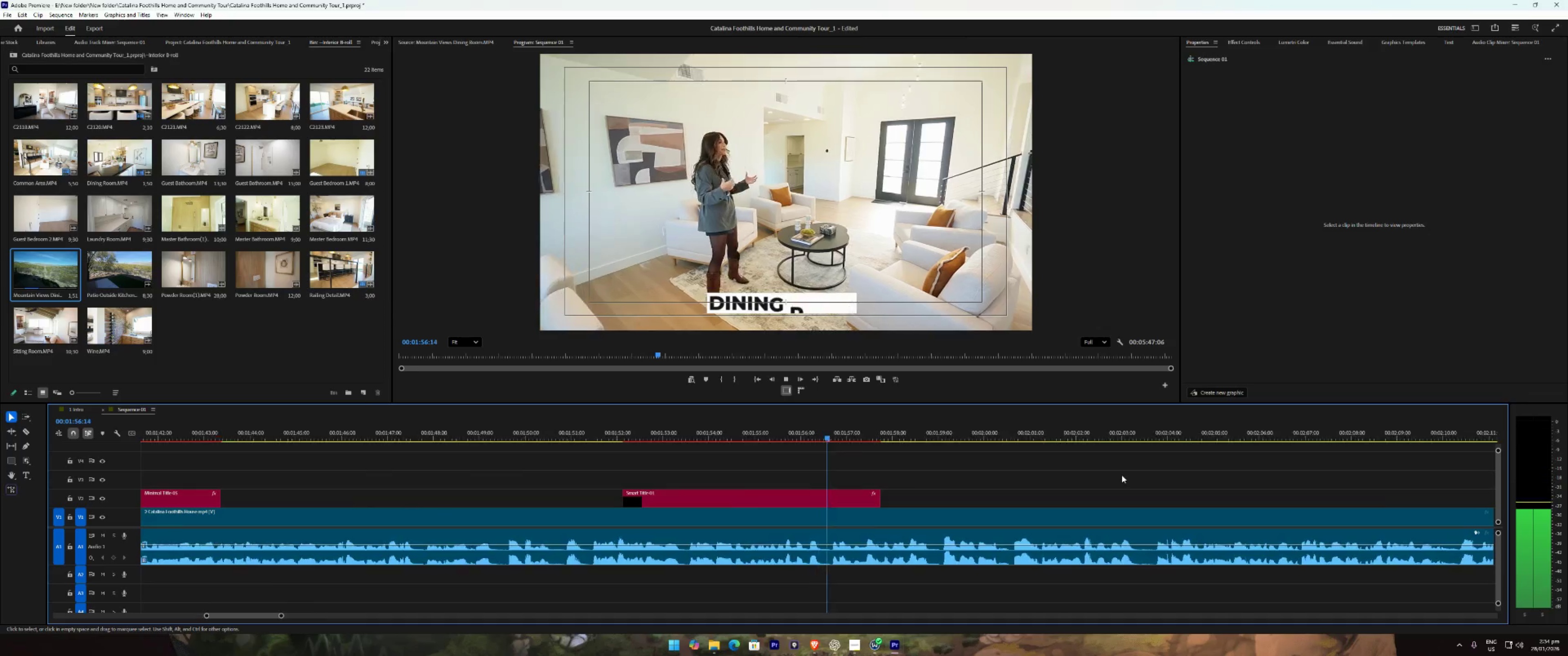 
key(1)
 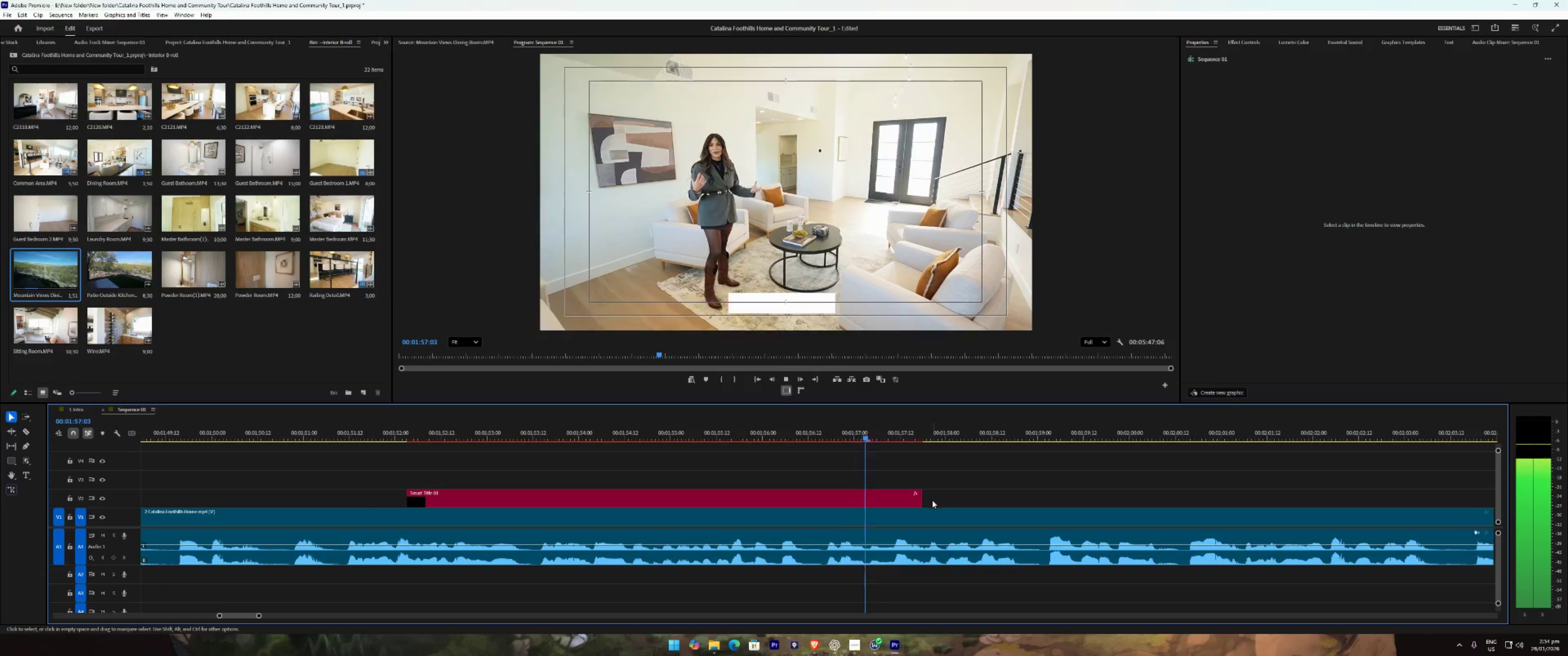 
left_click_drag(start_coordinate=[924, 501], to_coordinate=[1085, 497])
 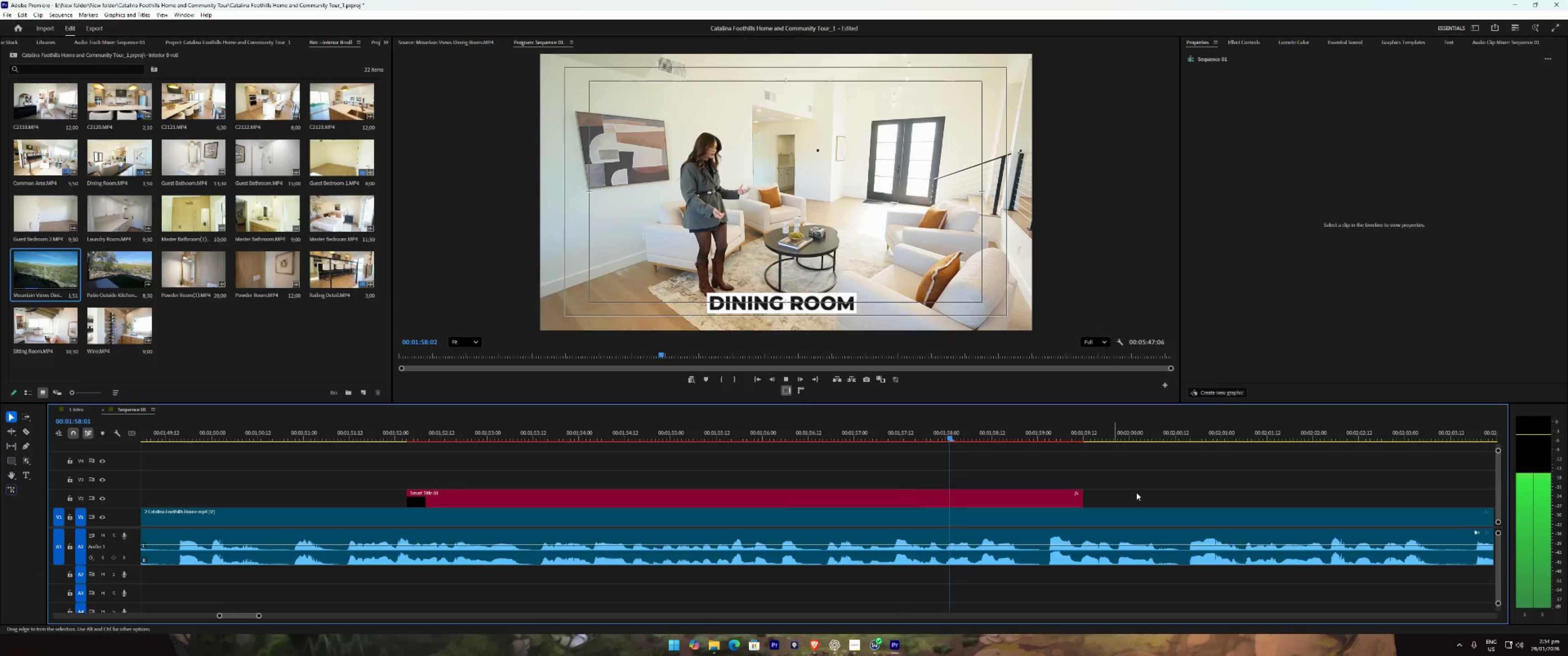 
left_click([1218, 489])
 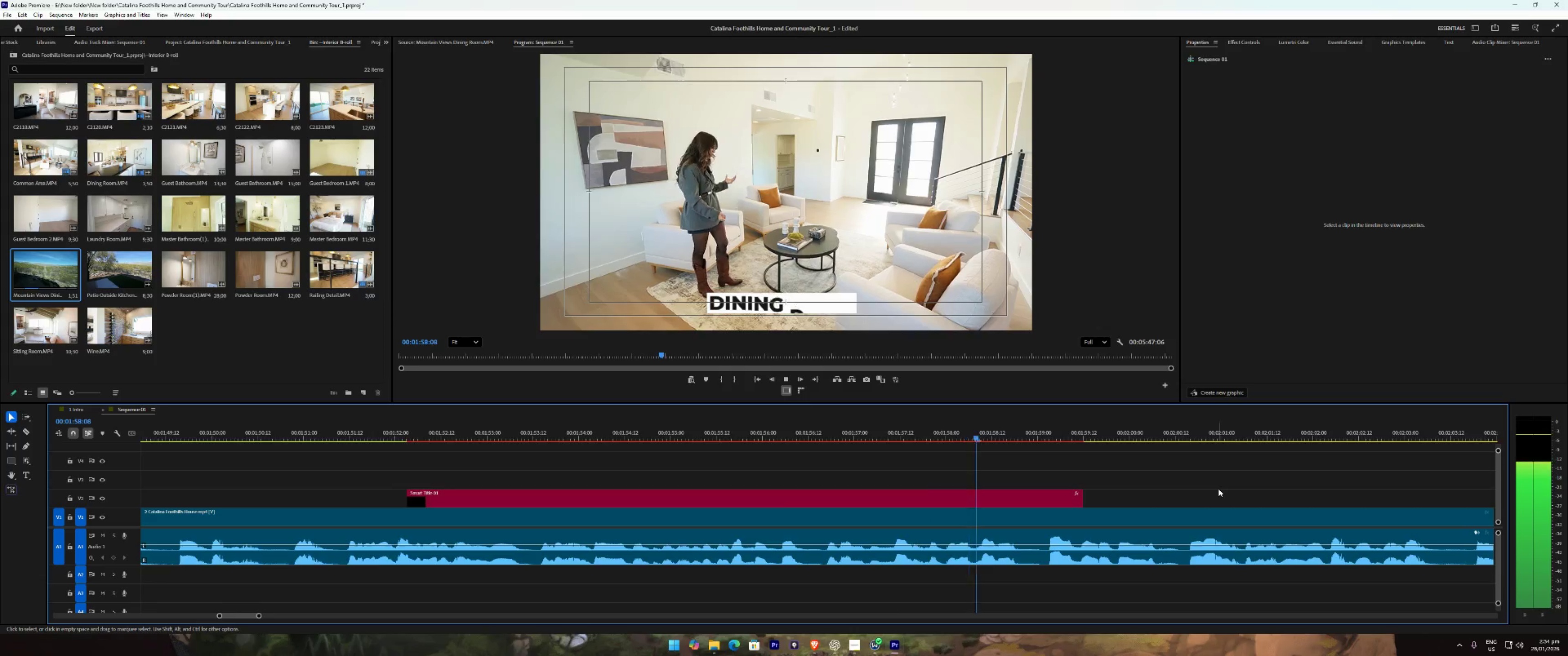 
type(222211)
 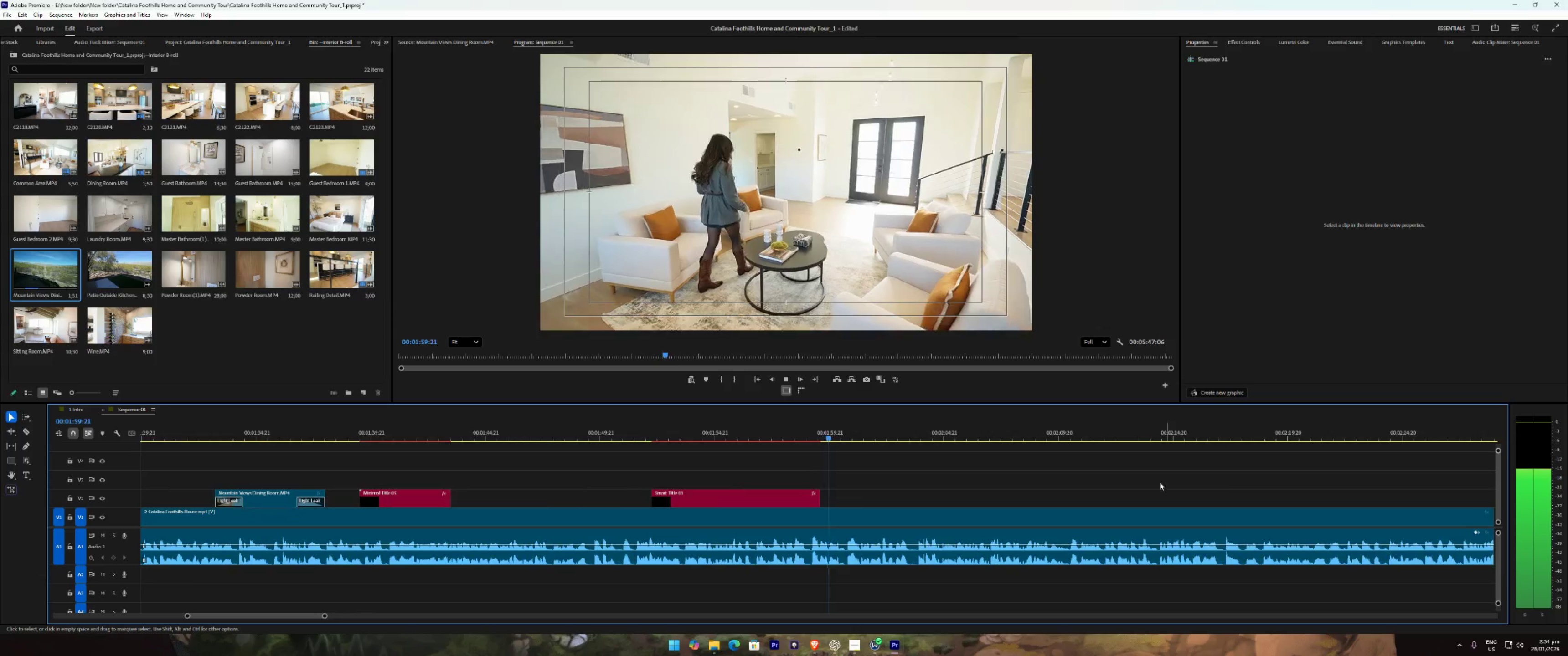 
key(Space)
 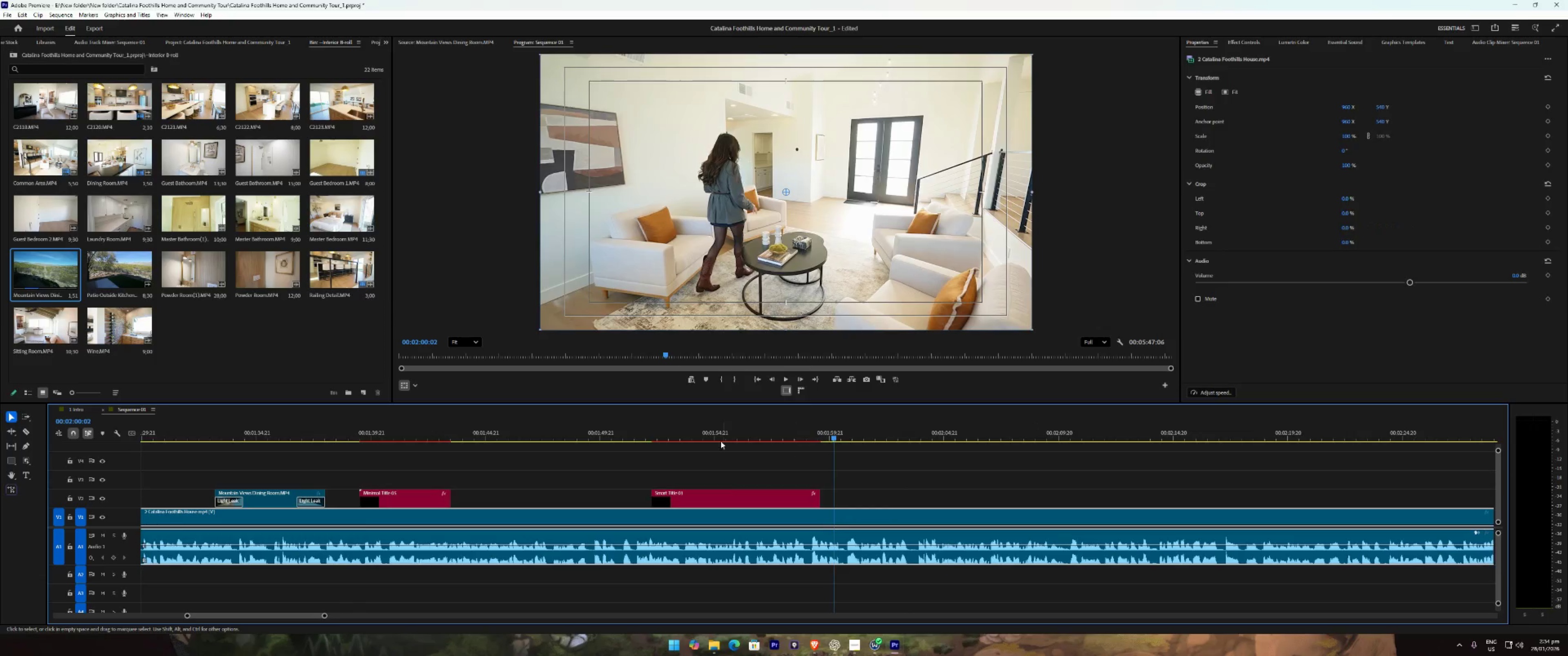 
left_click([720, 438])
 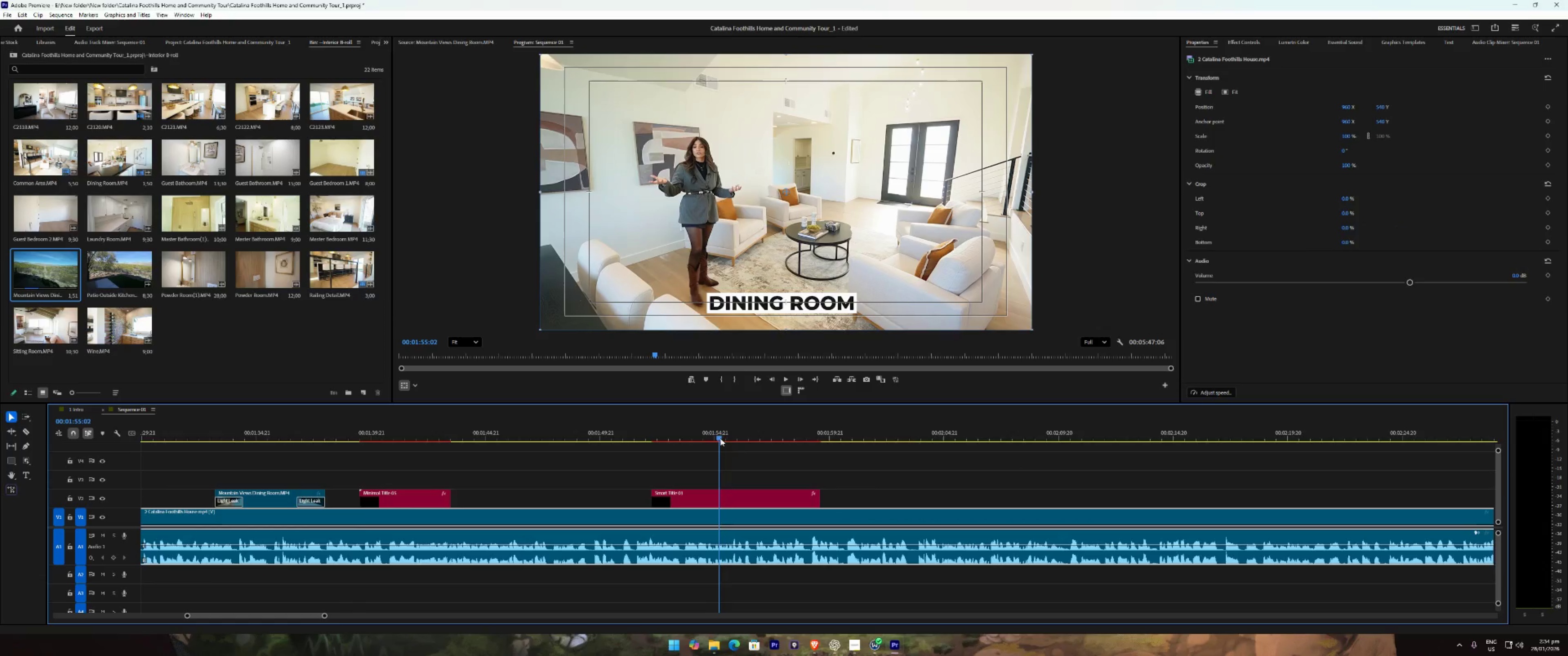 
key(Space)
 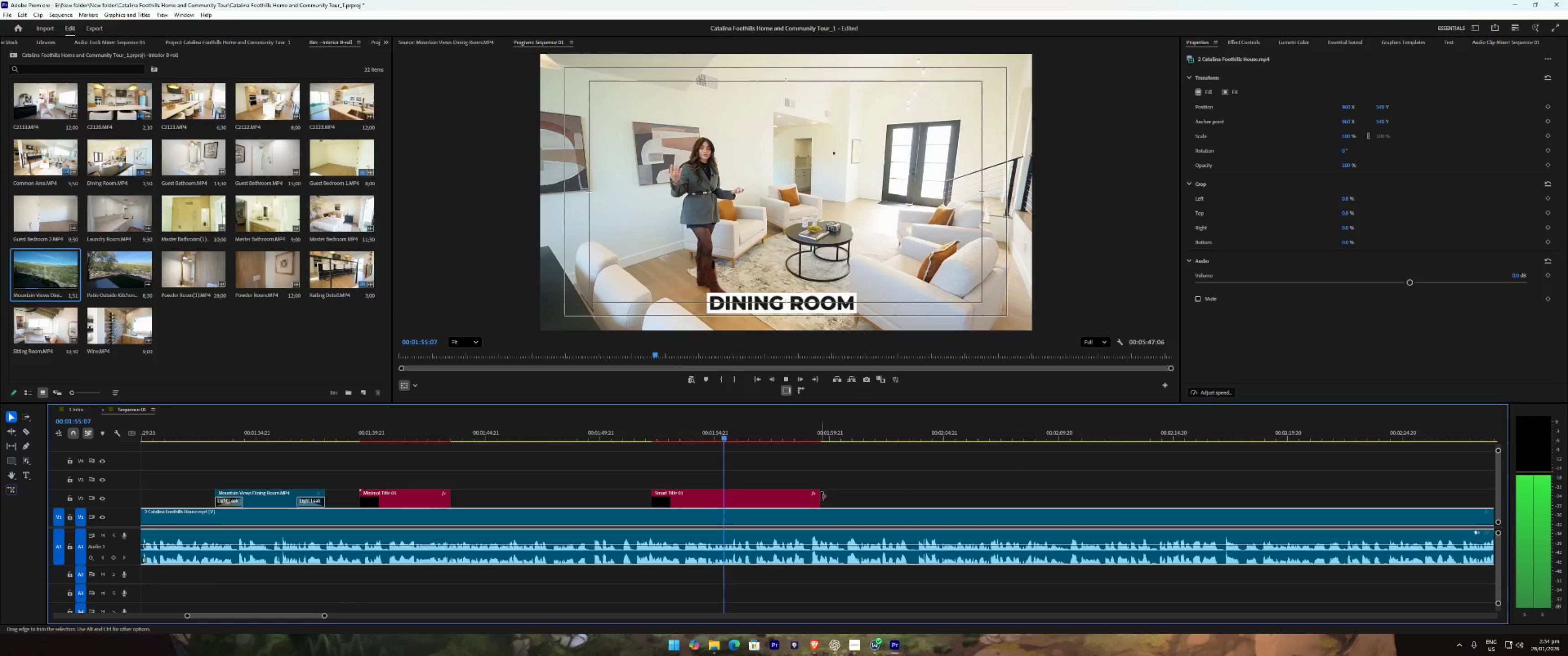 
left_click_drag(start_coordinate=[822, 497], to_coordinate=[775, 498])
 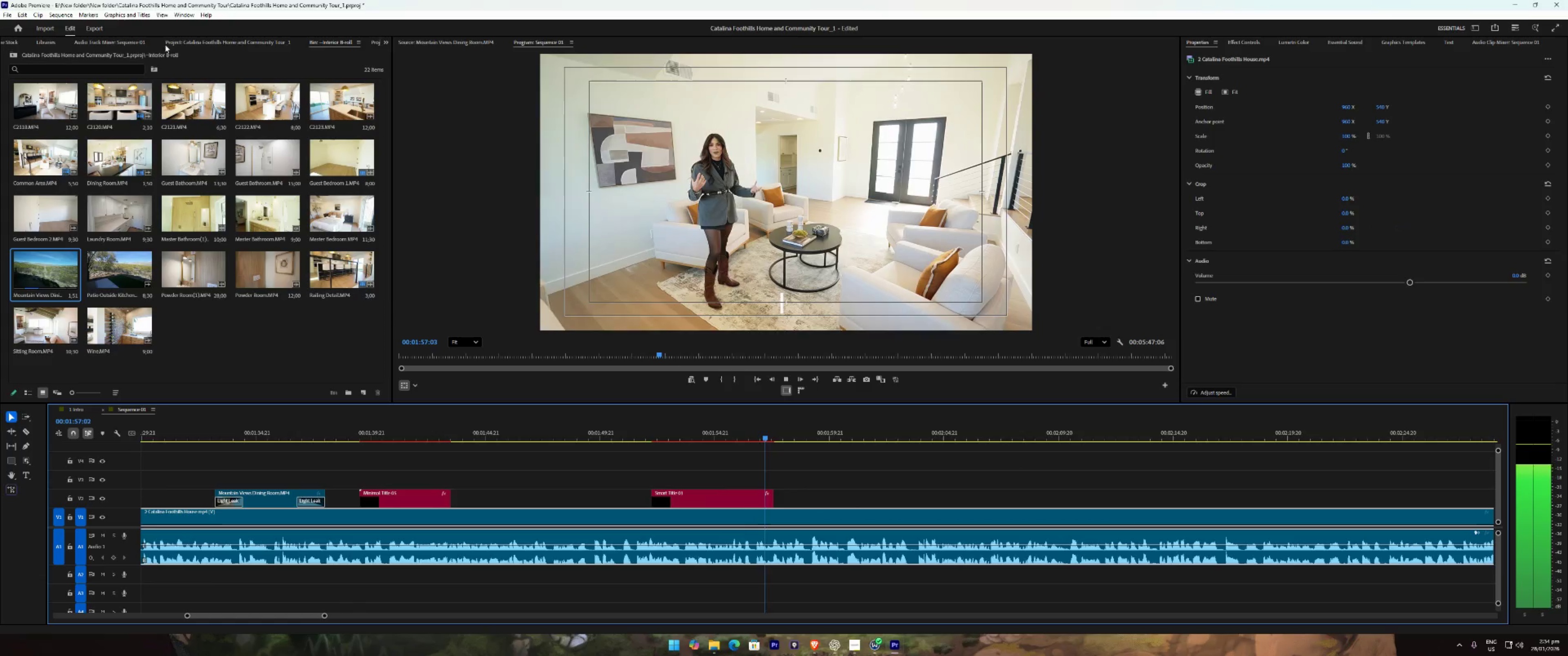 
key(Space)
 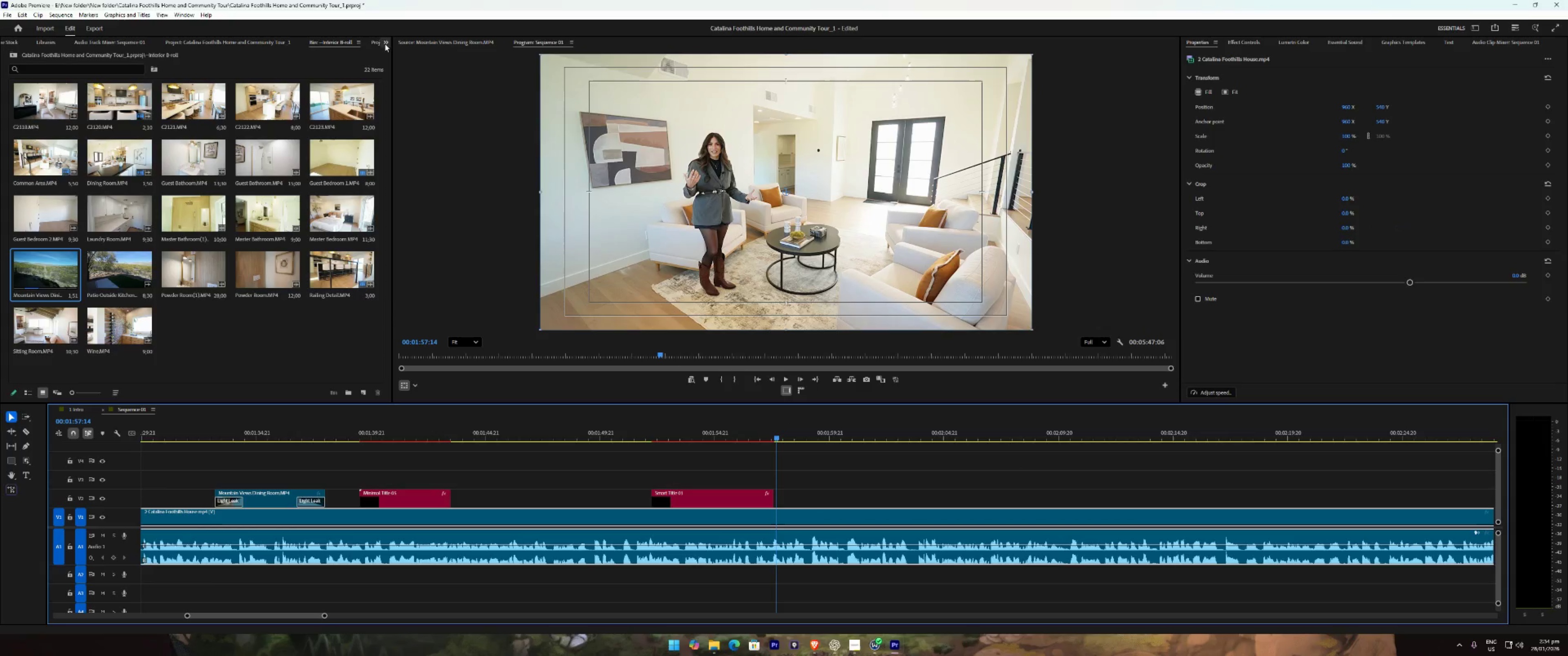 
left_click([388, 44])
 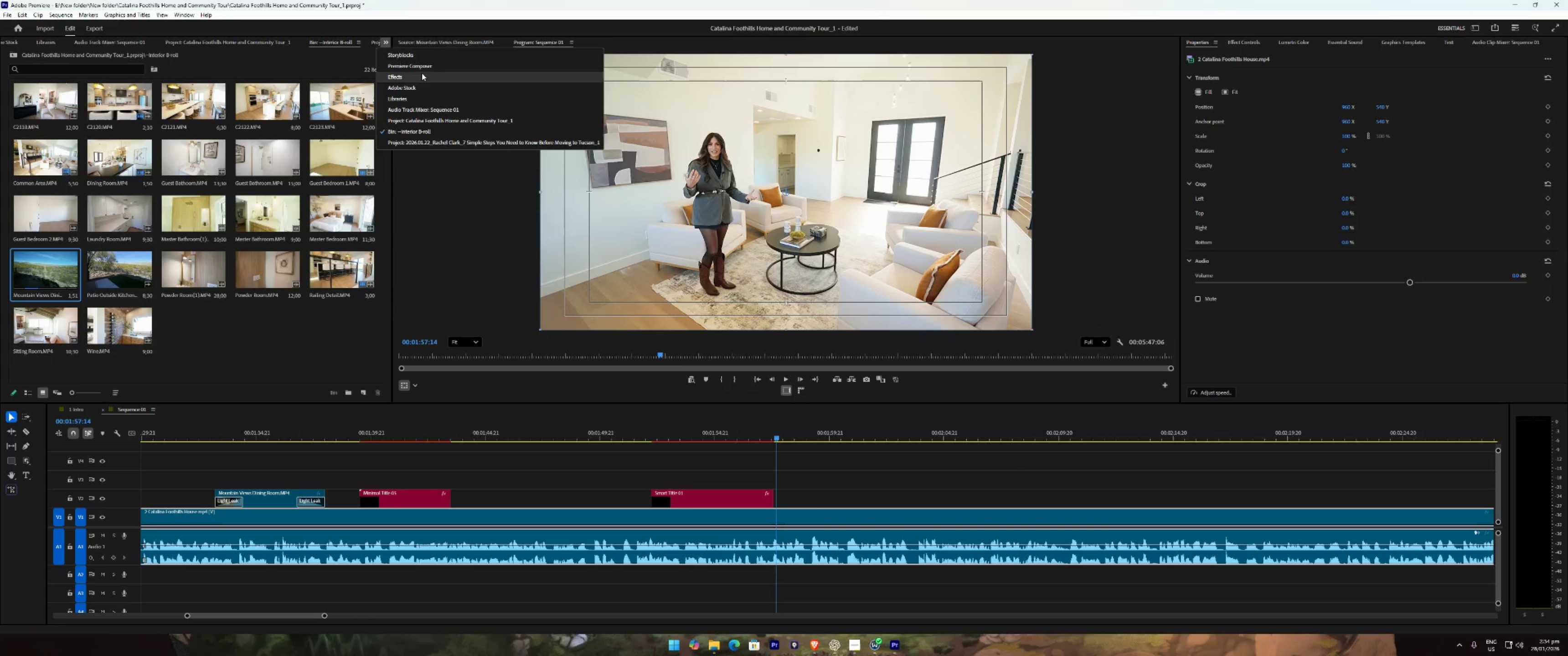 
left_click([421, 55])
 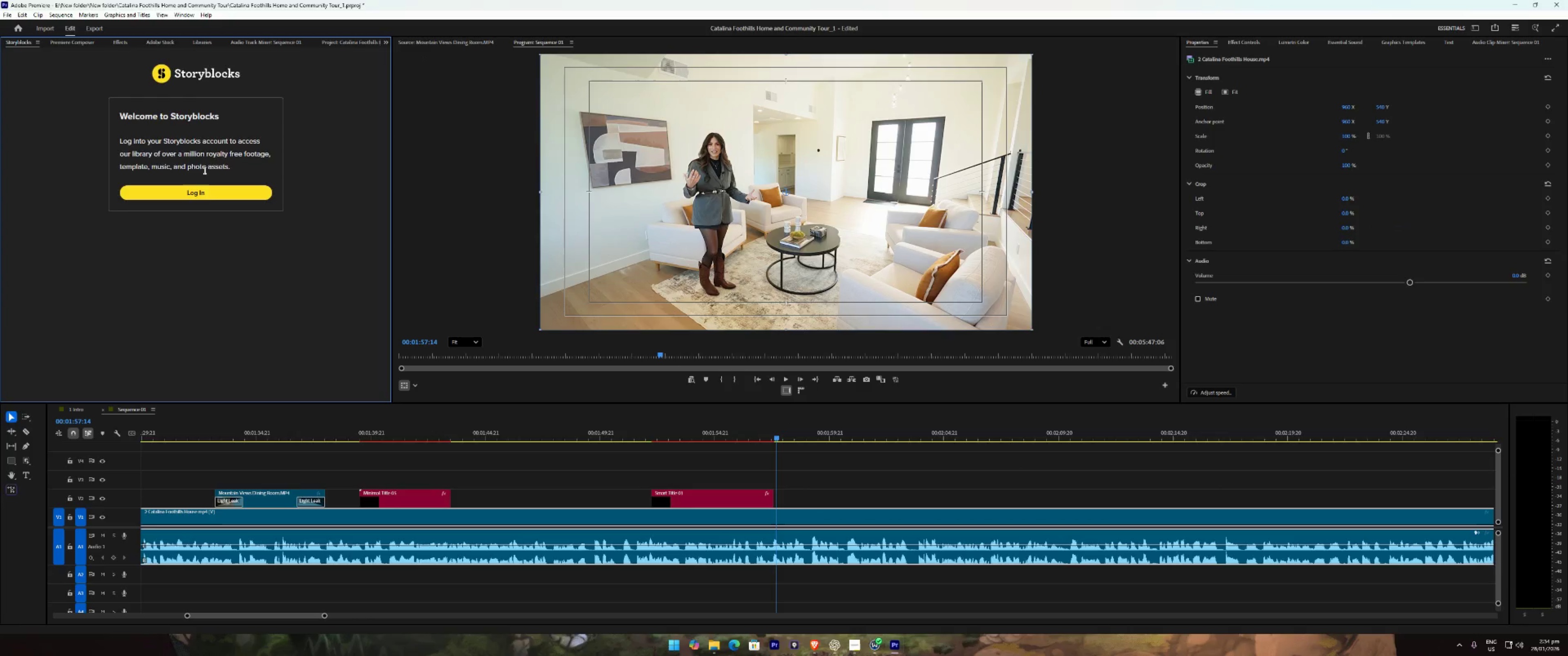 
left_click([205, 193])
 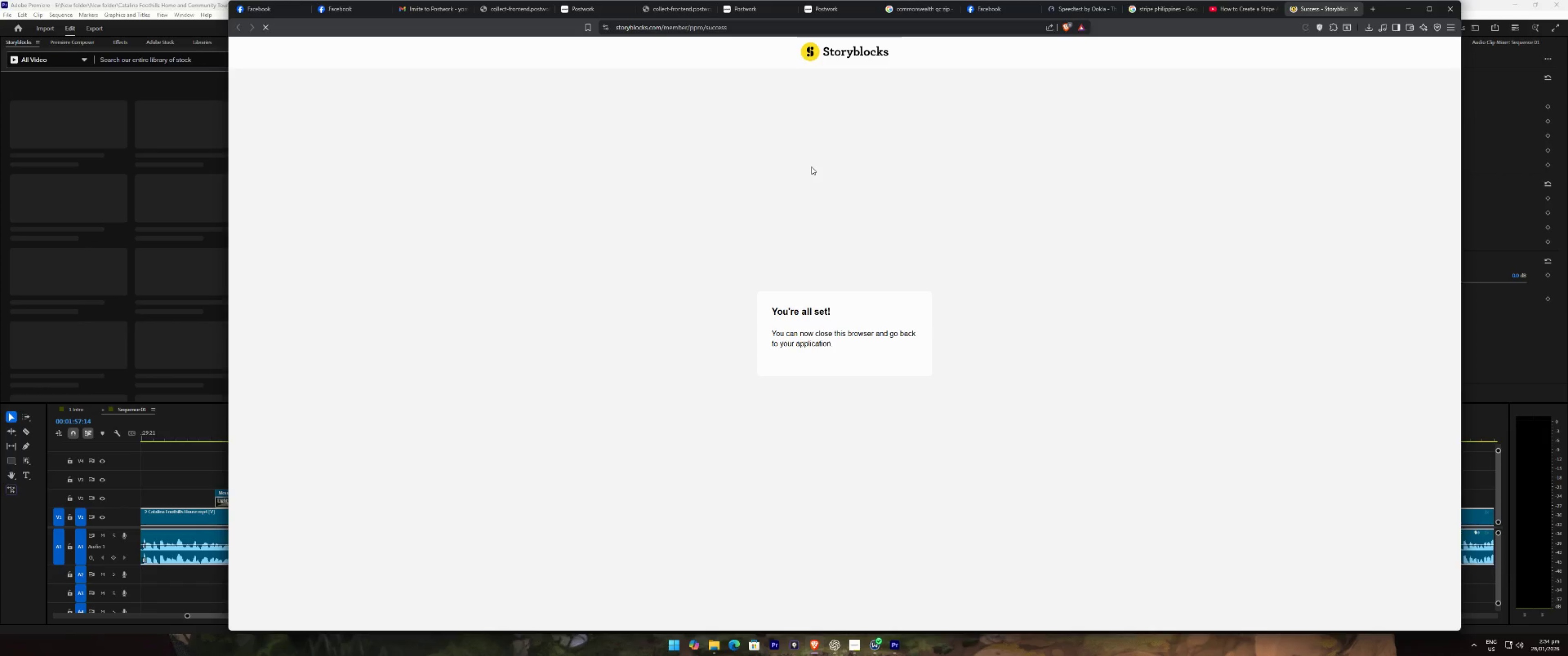 
wait(7.1)
 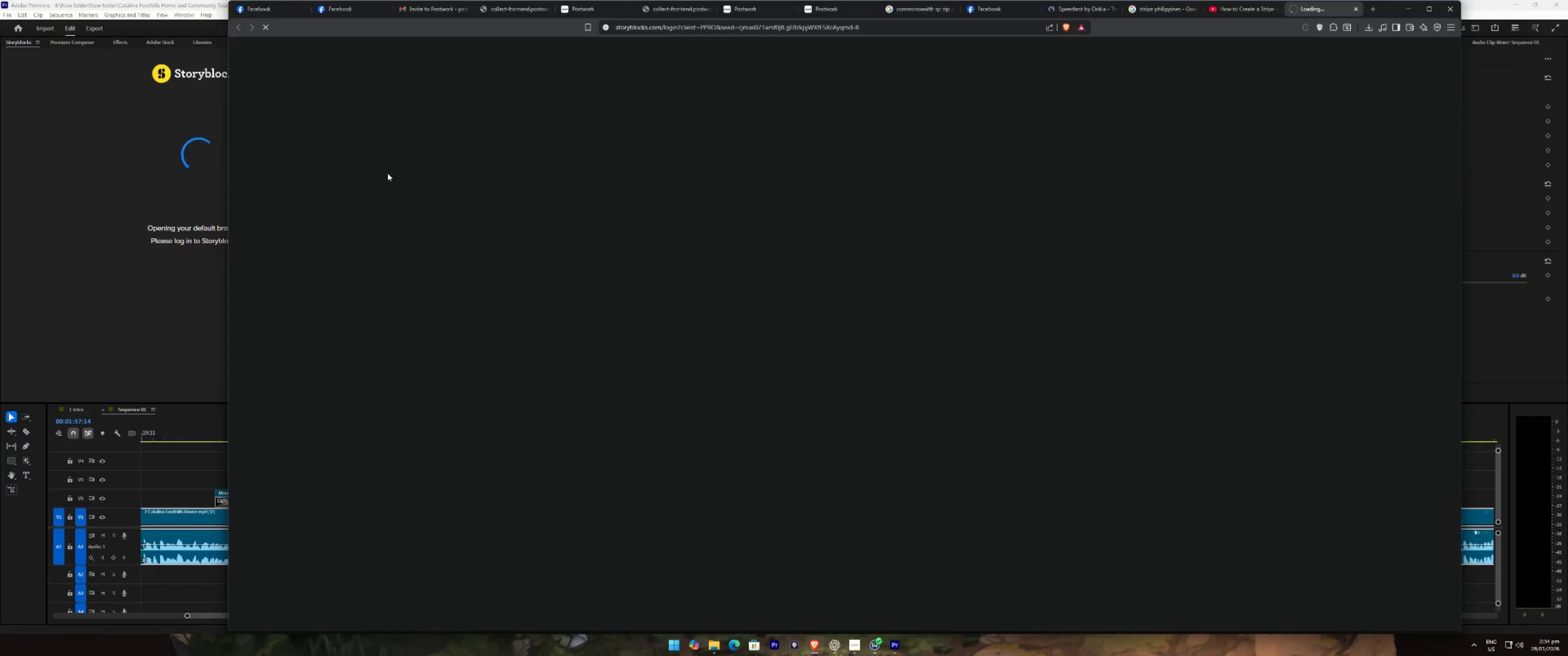 
left_click([171, 67])
 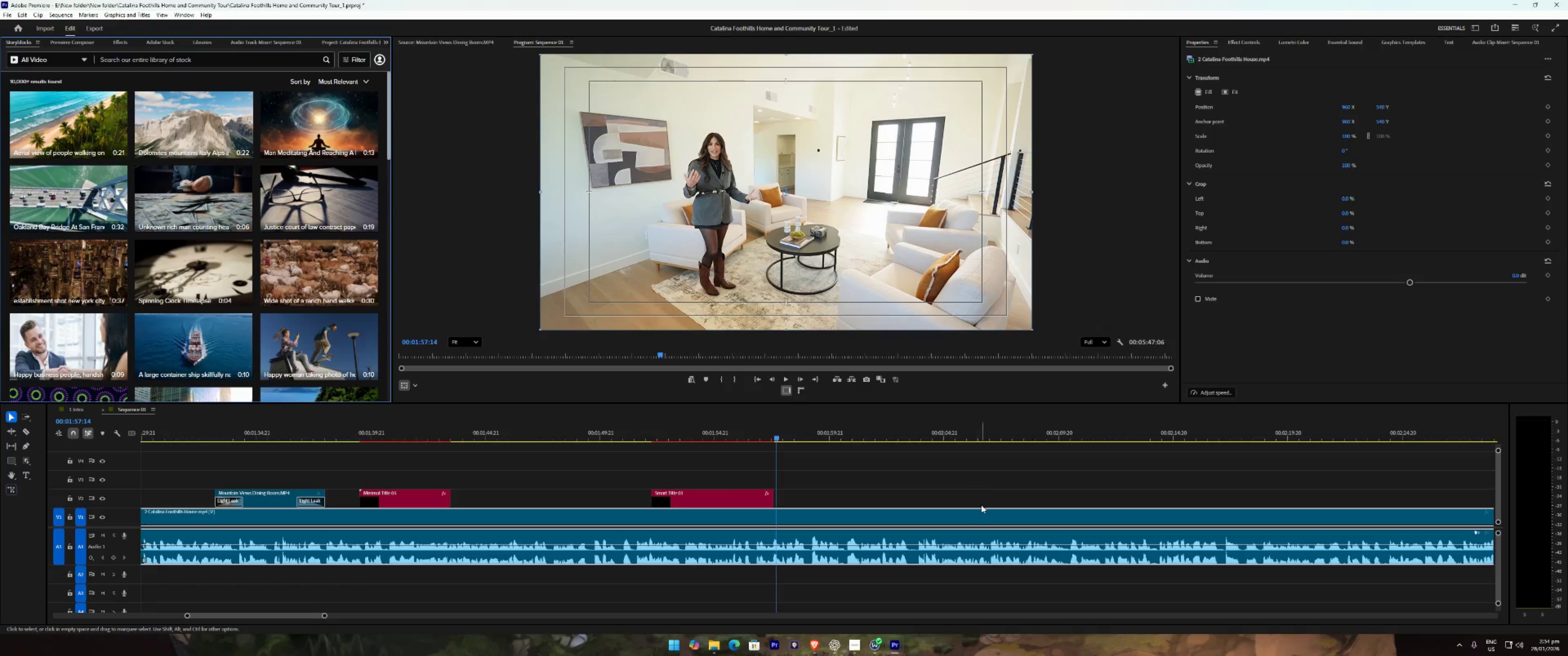 
left_click([967, 494])
 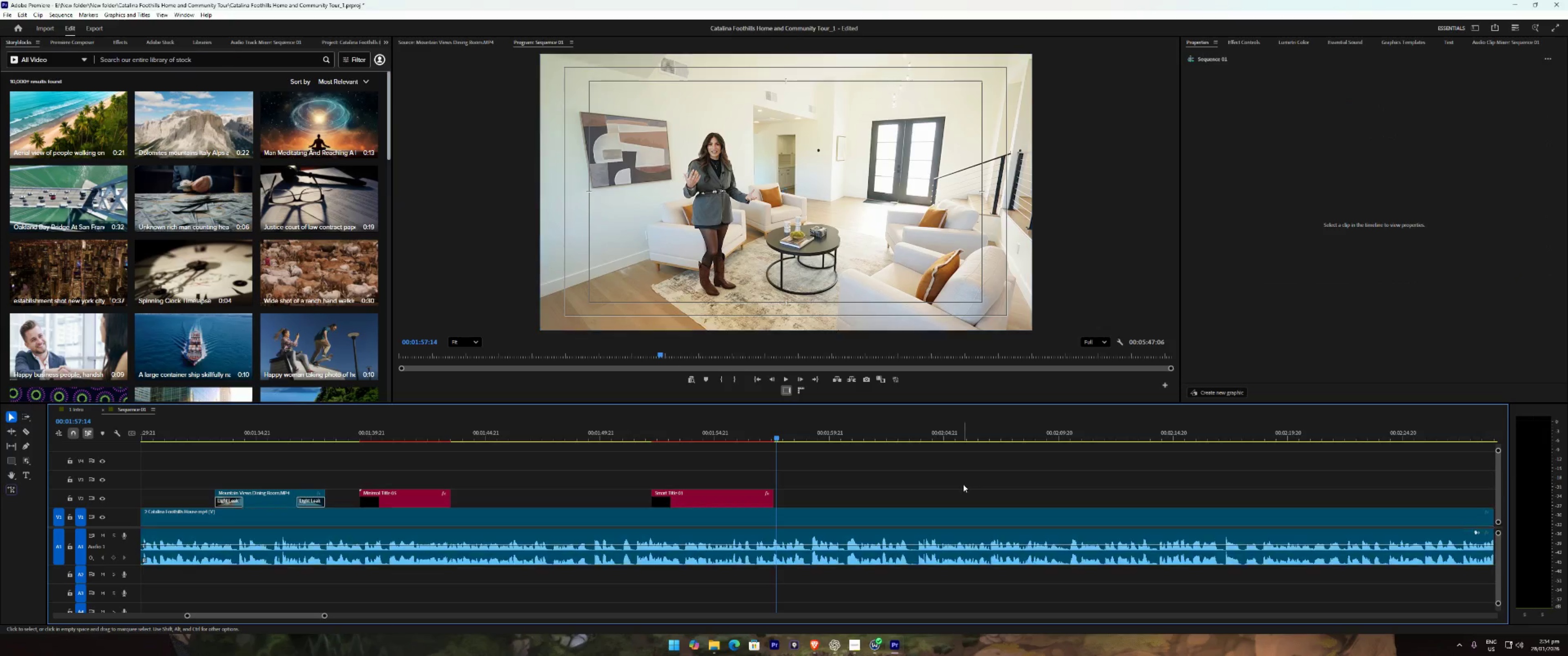 
type( 11 )
 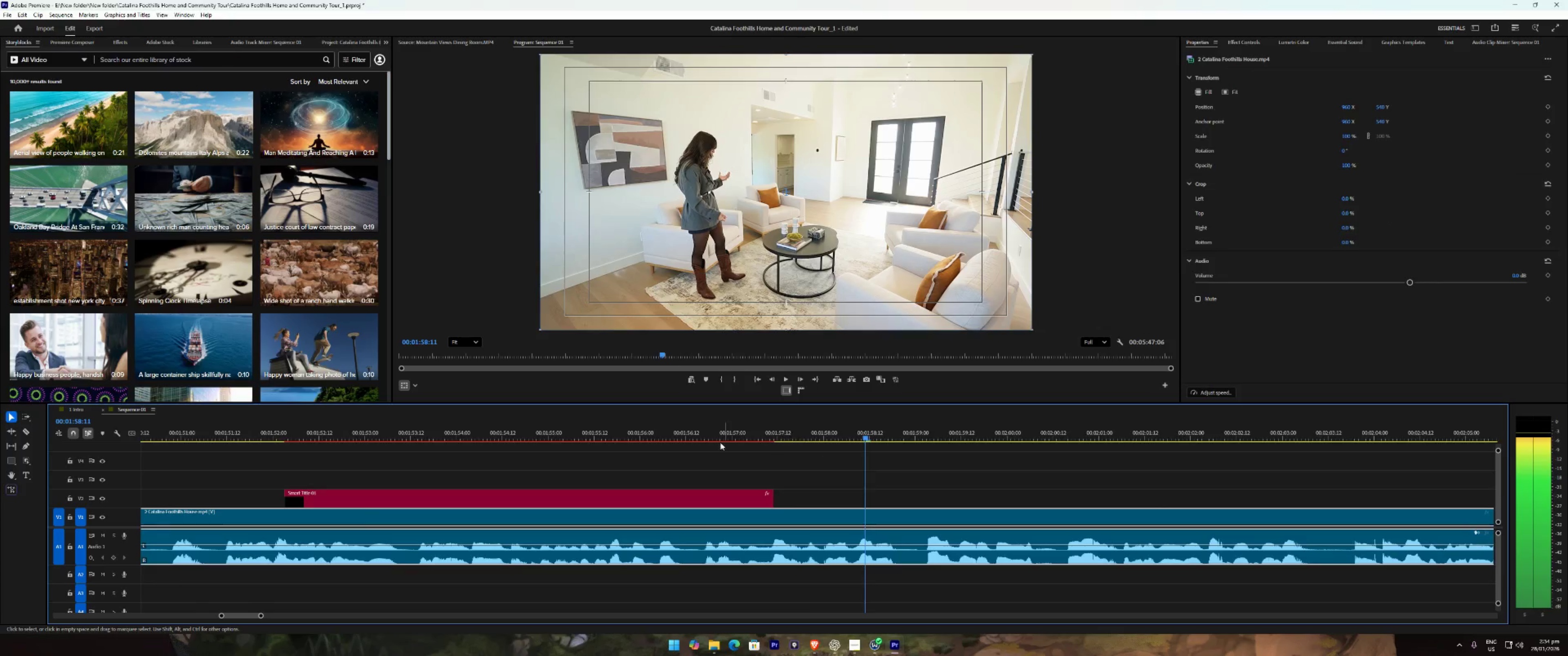 
left_click([629, 433])
 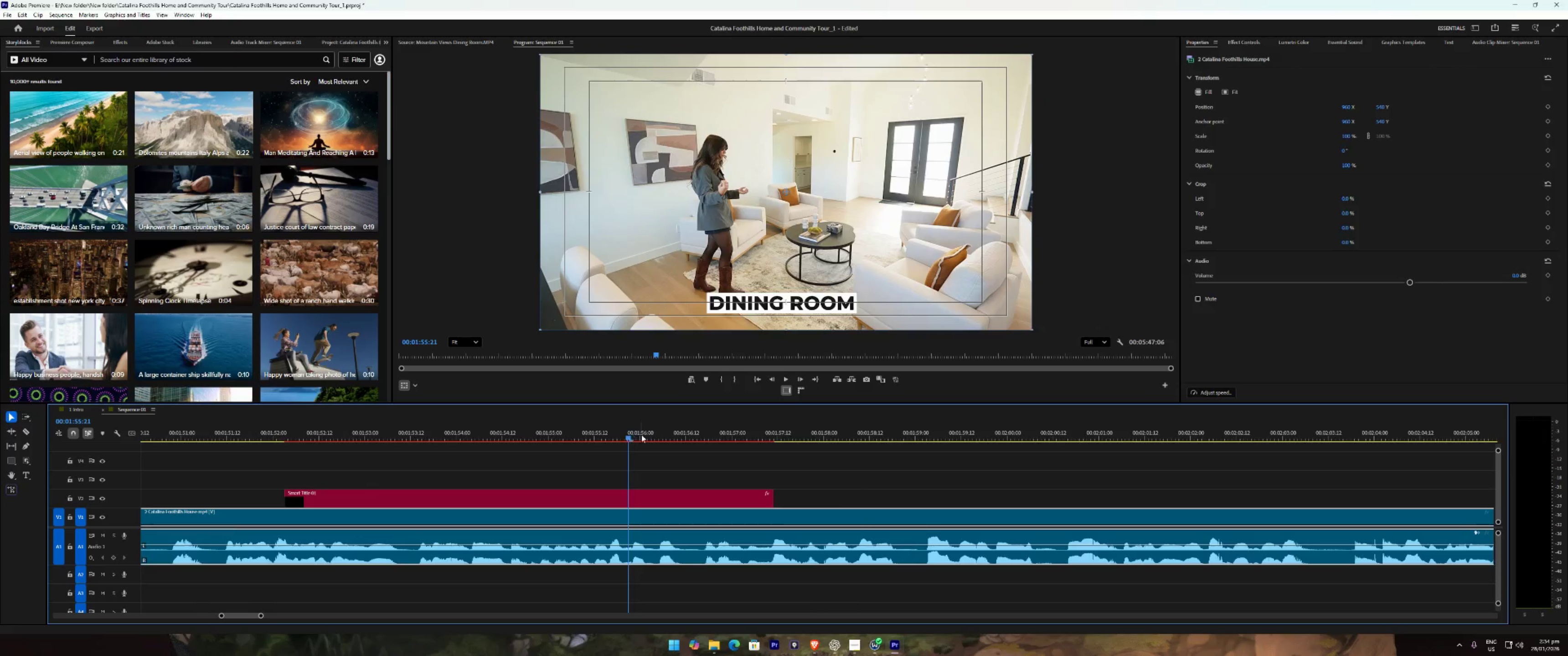 
key(Space)
 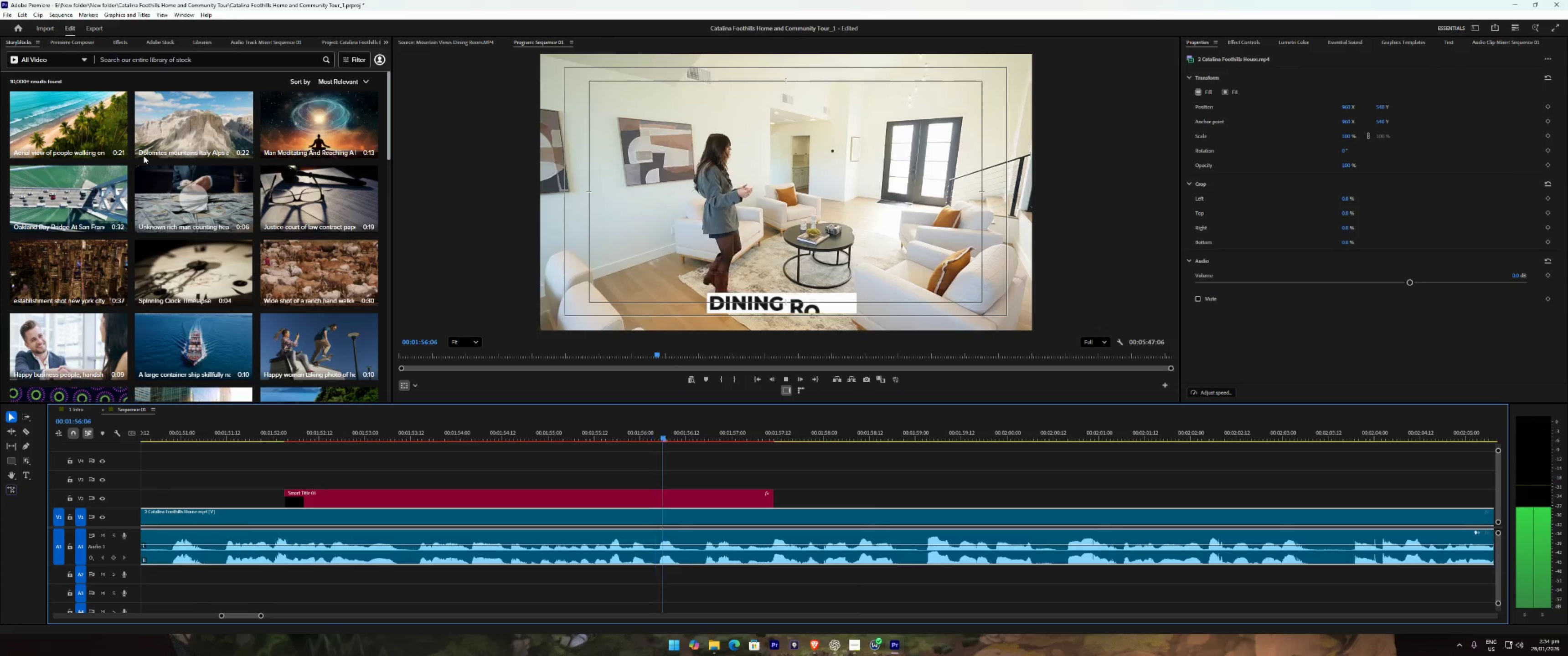 
key(Space)
 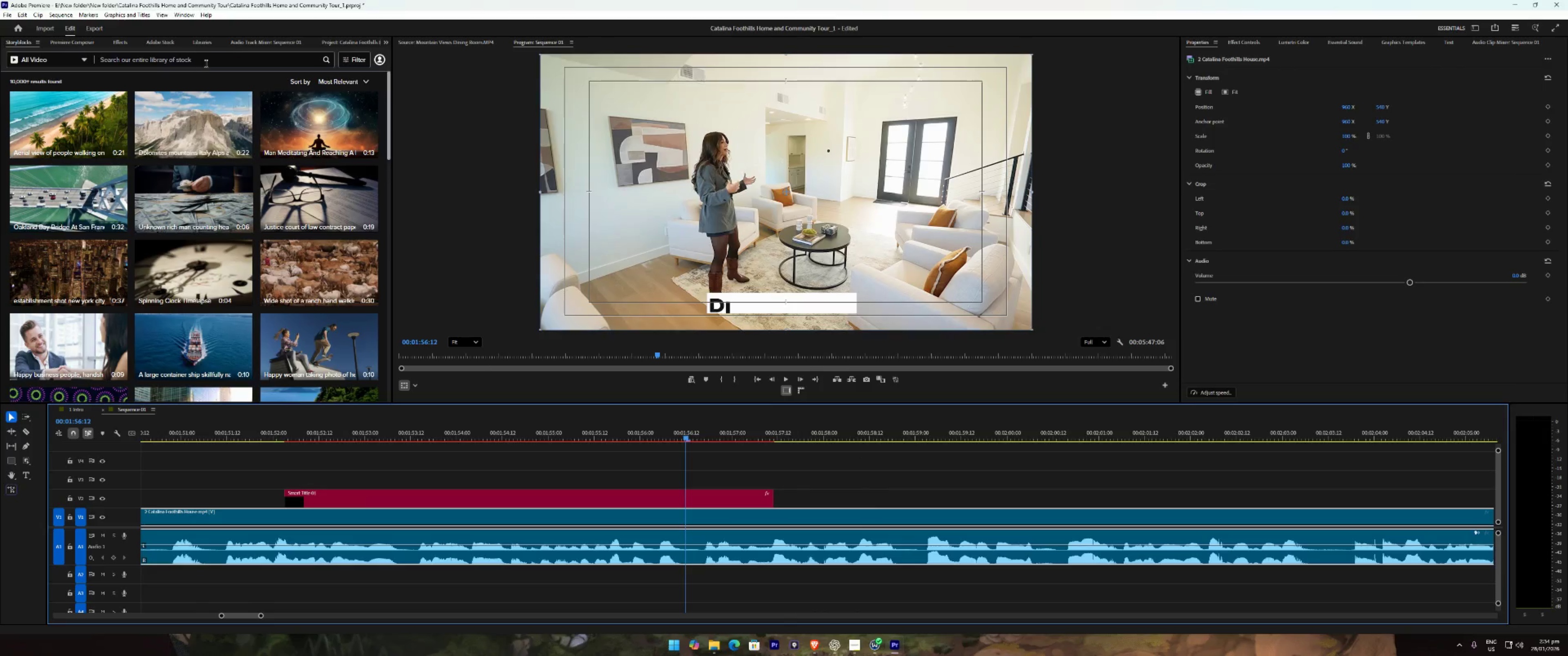 
left_click([205, 63])
 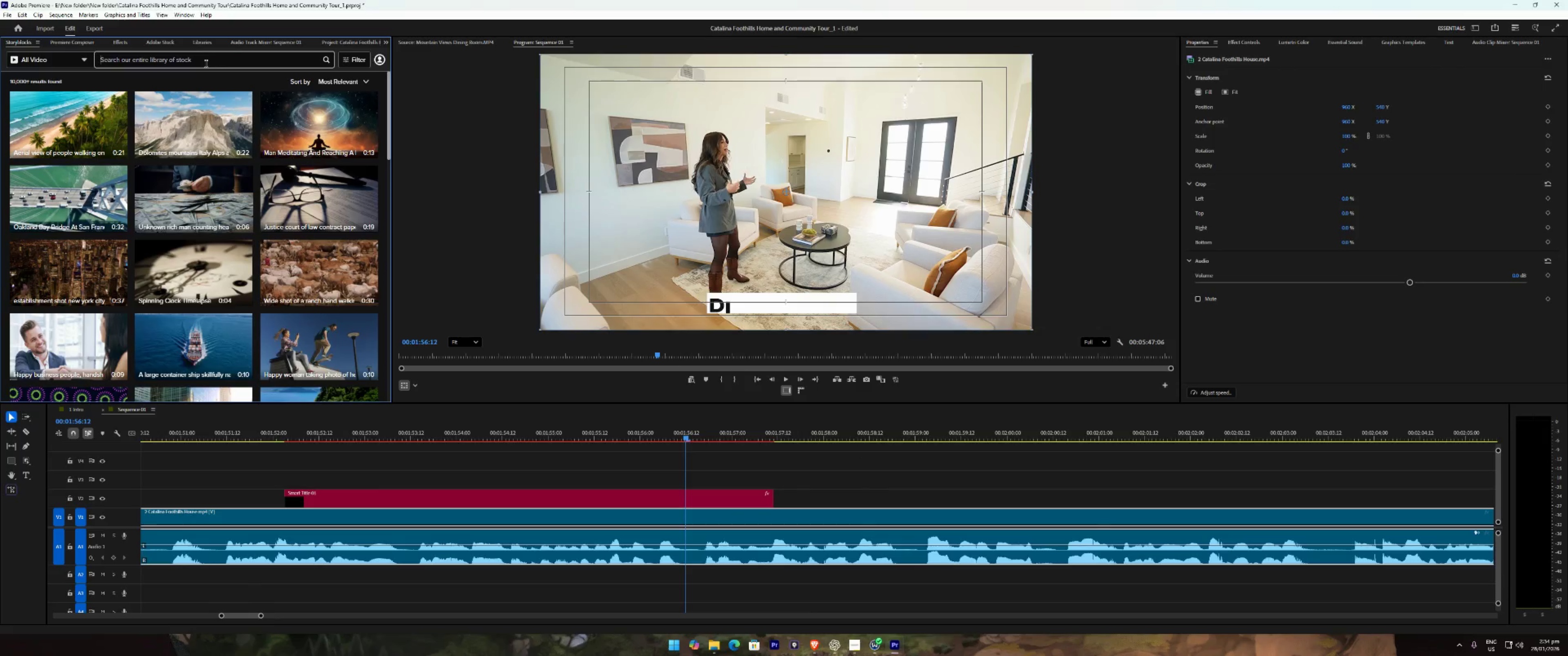 
type(dinner party)
 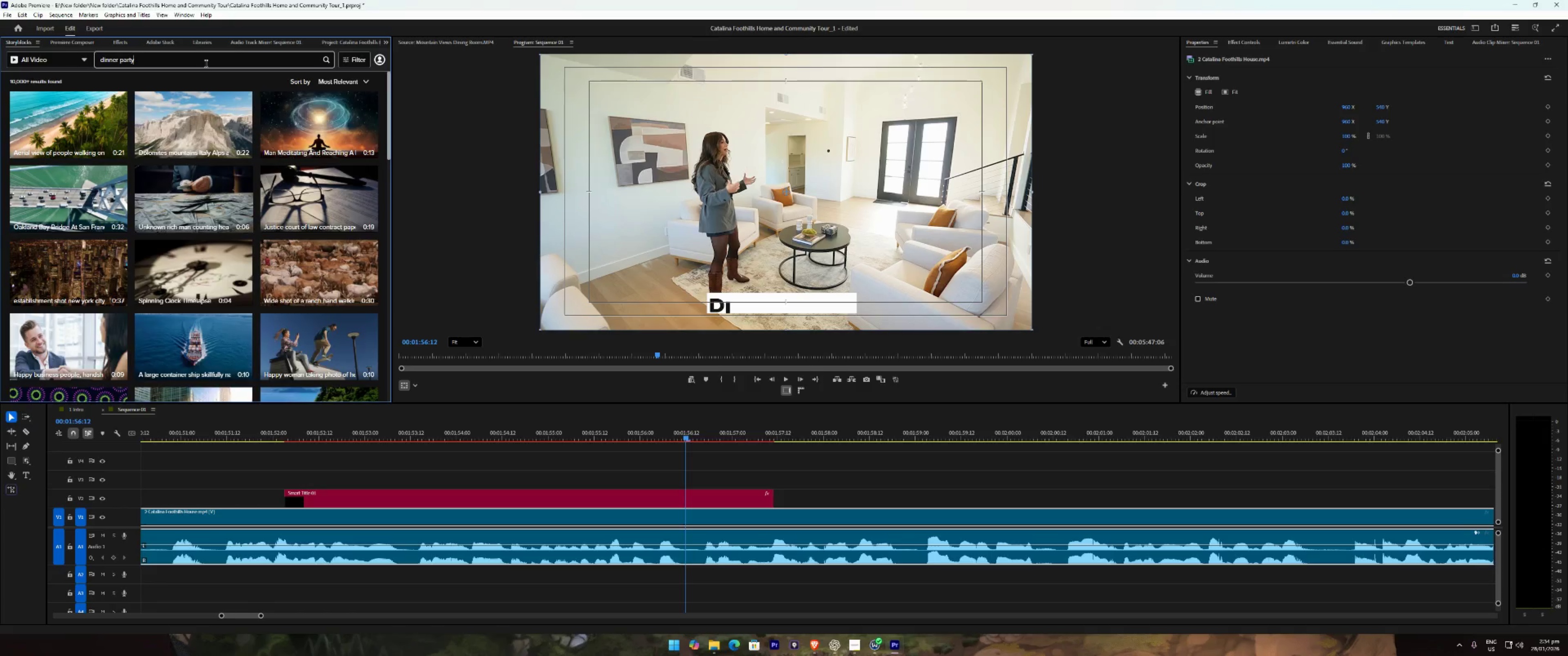 
key(Enter)
 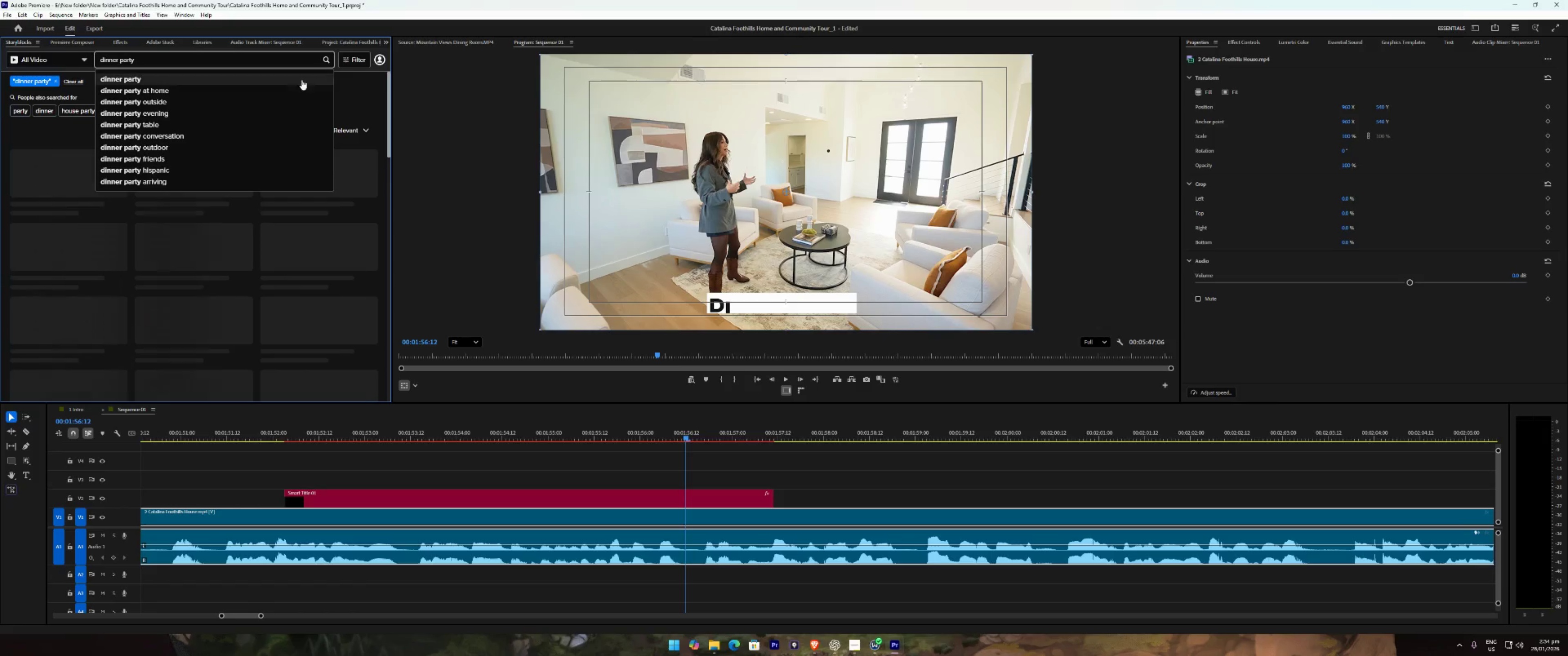 
left_click([359, 87])
 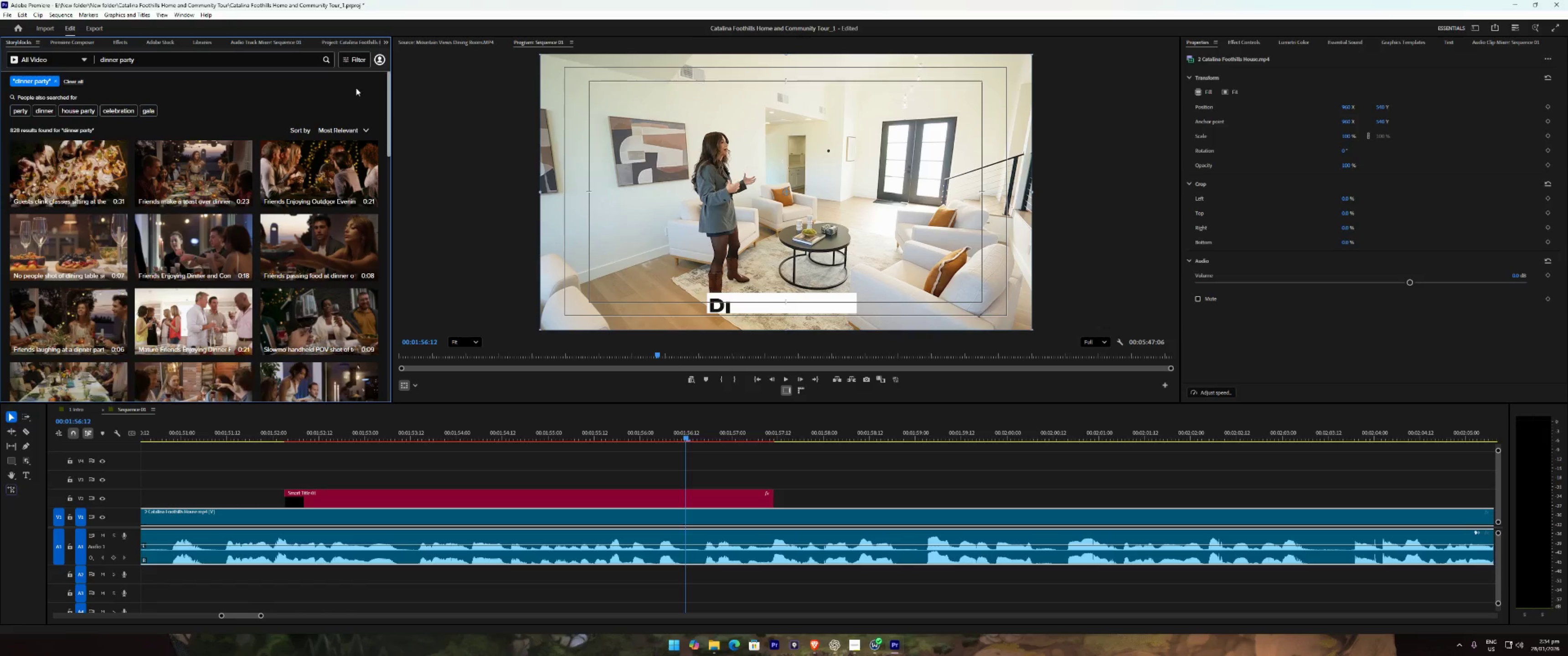 
mouse_move([227, 160])
 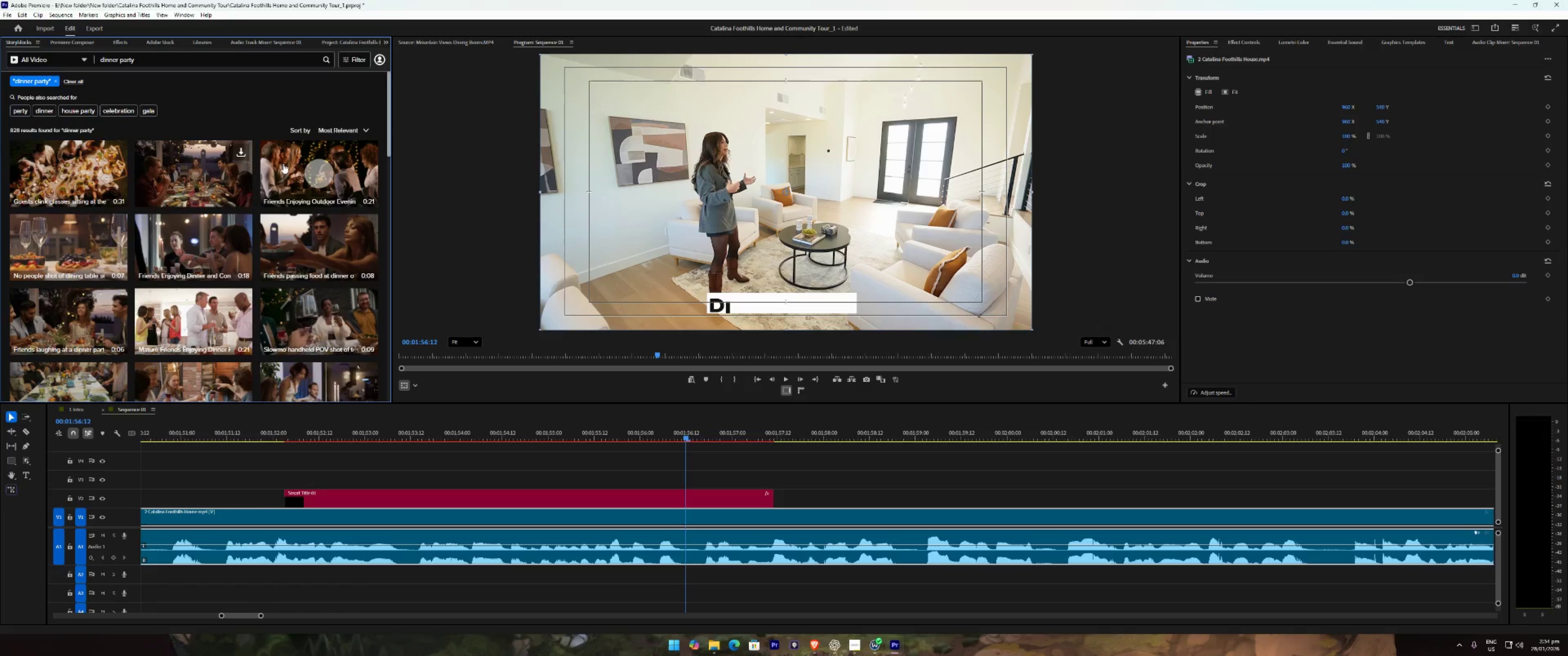 
mouse_move([290, 174])
 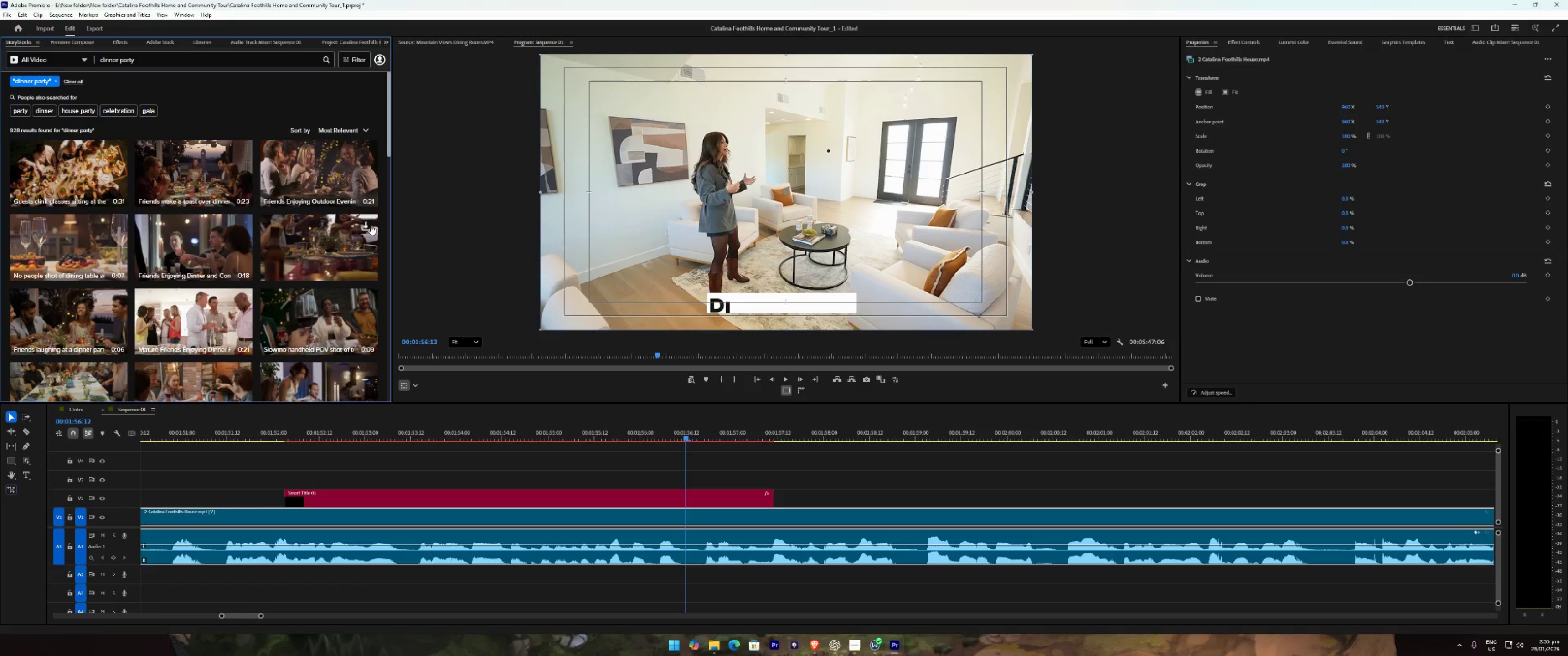 
left_click([371, 221])
 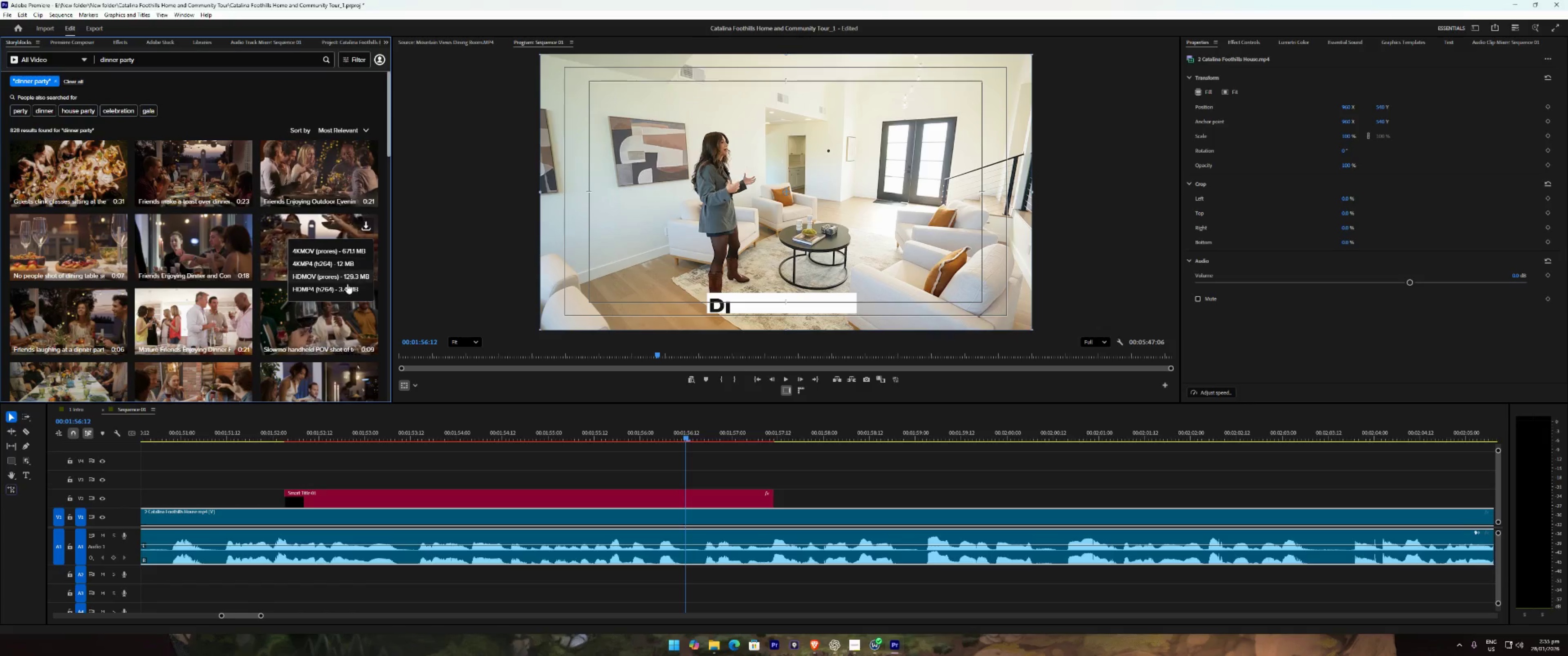 
left_click([347, 284])
 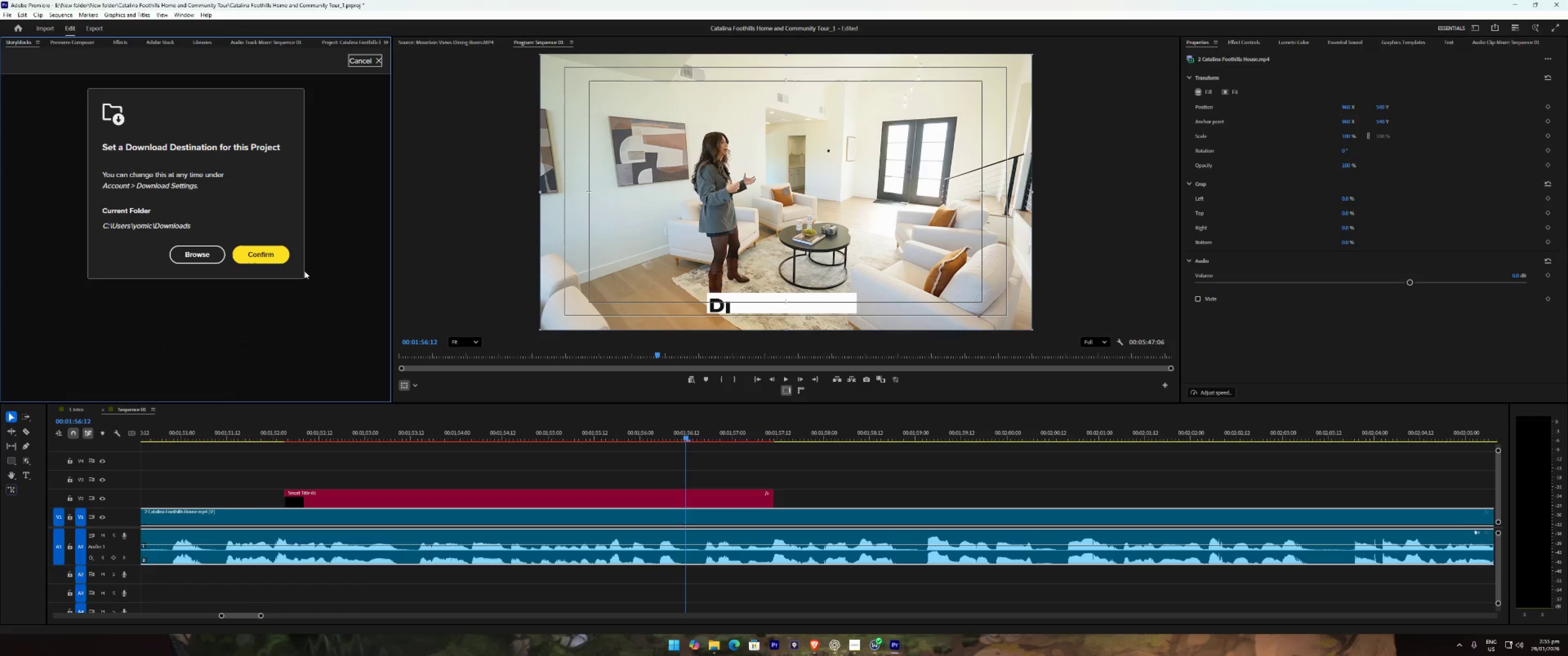 
left_click([206, 261])
 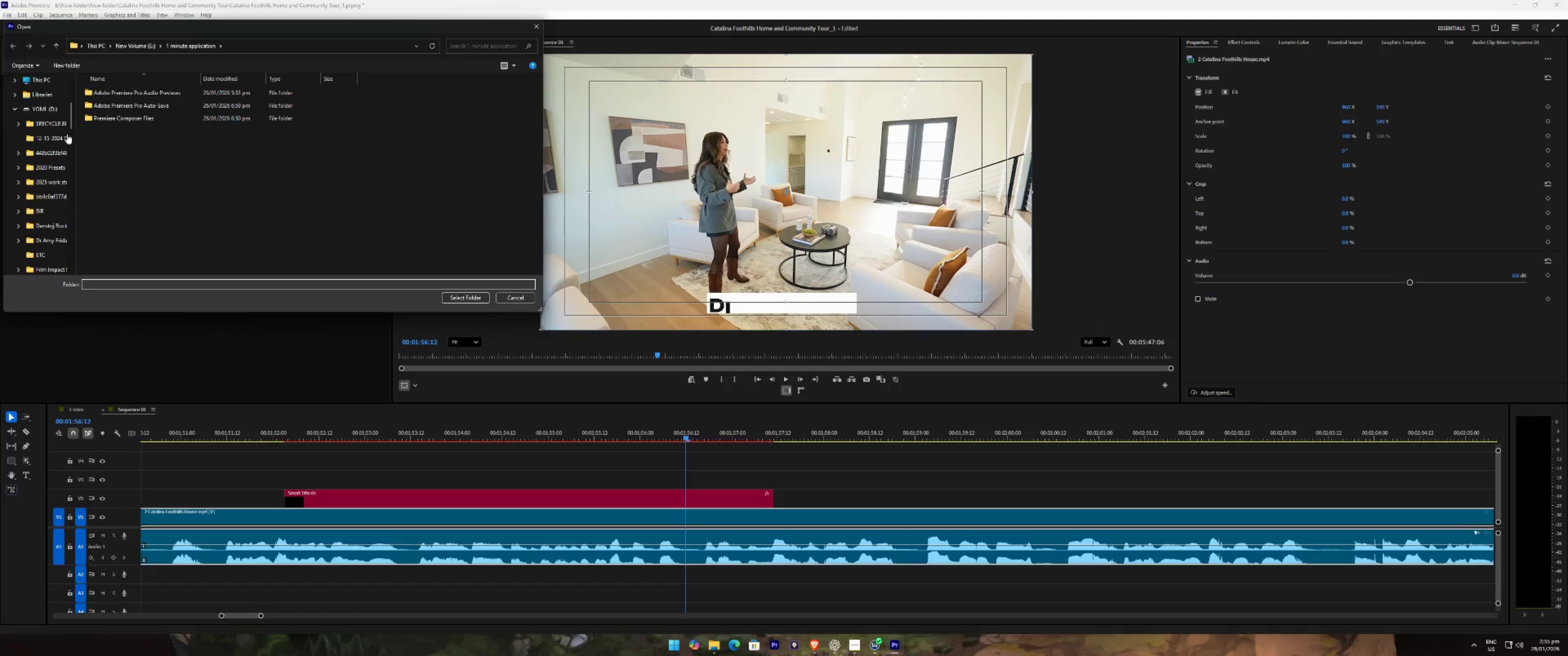 
left_click([43, 82])
 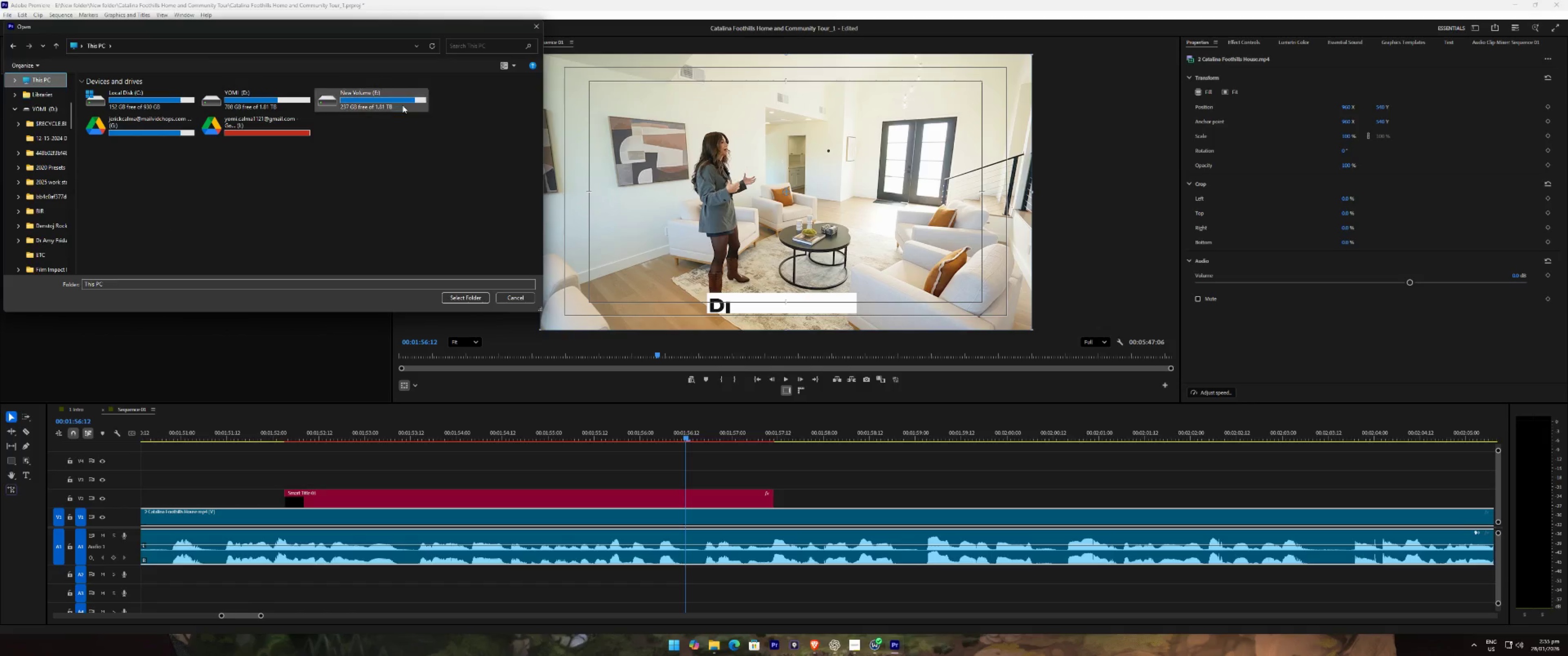 
double_click([402, 104])
 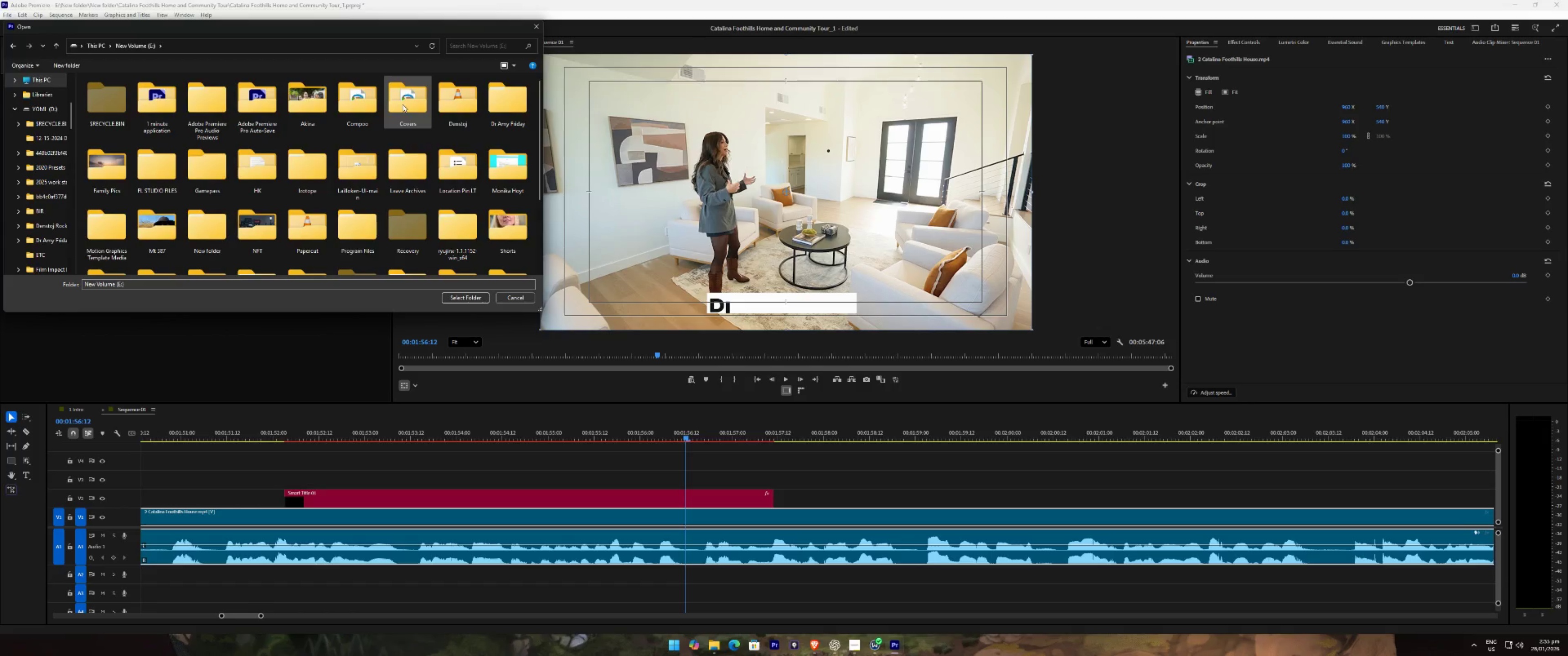 
key(N)
 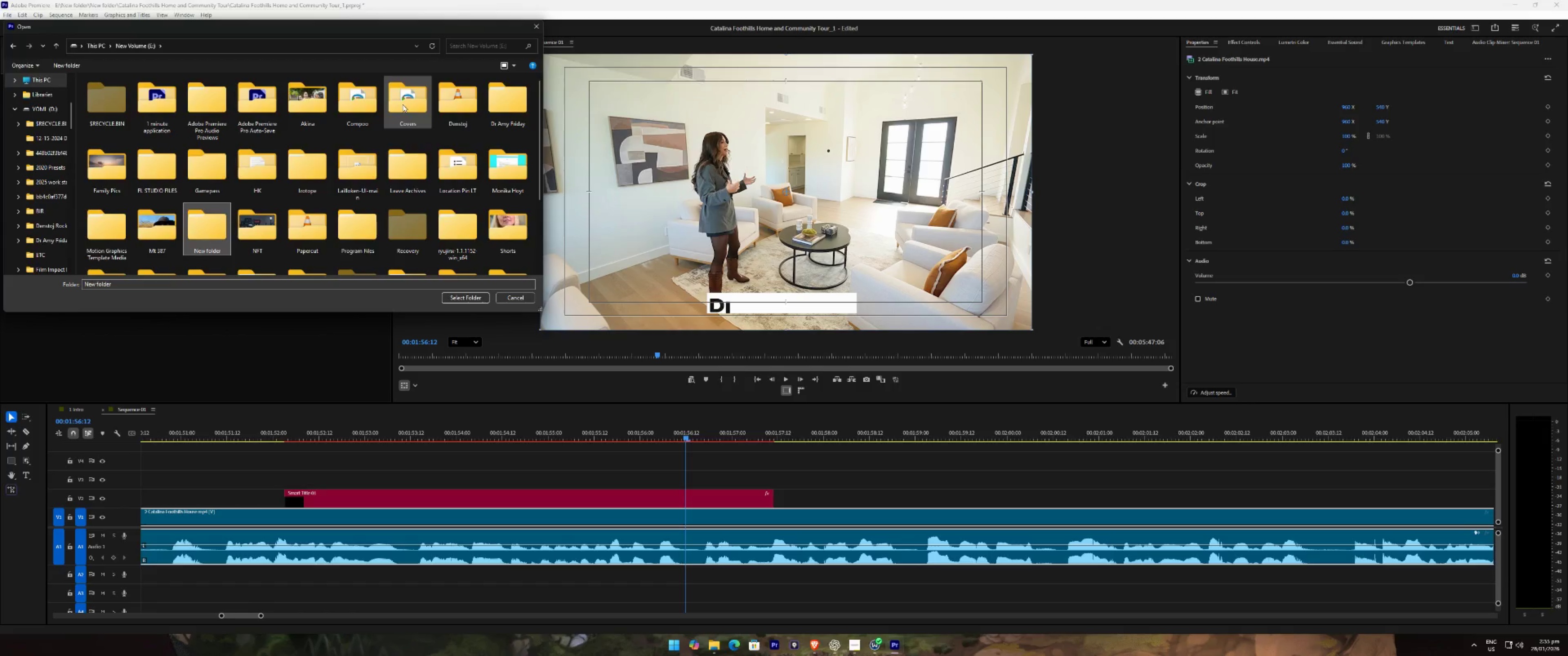 
key(Enter)
 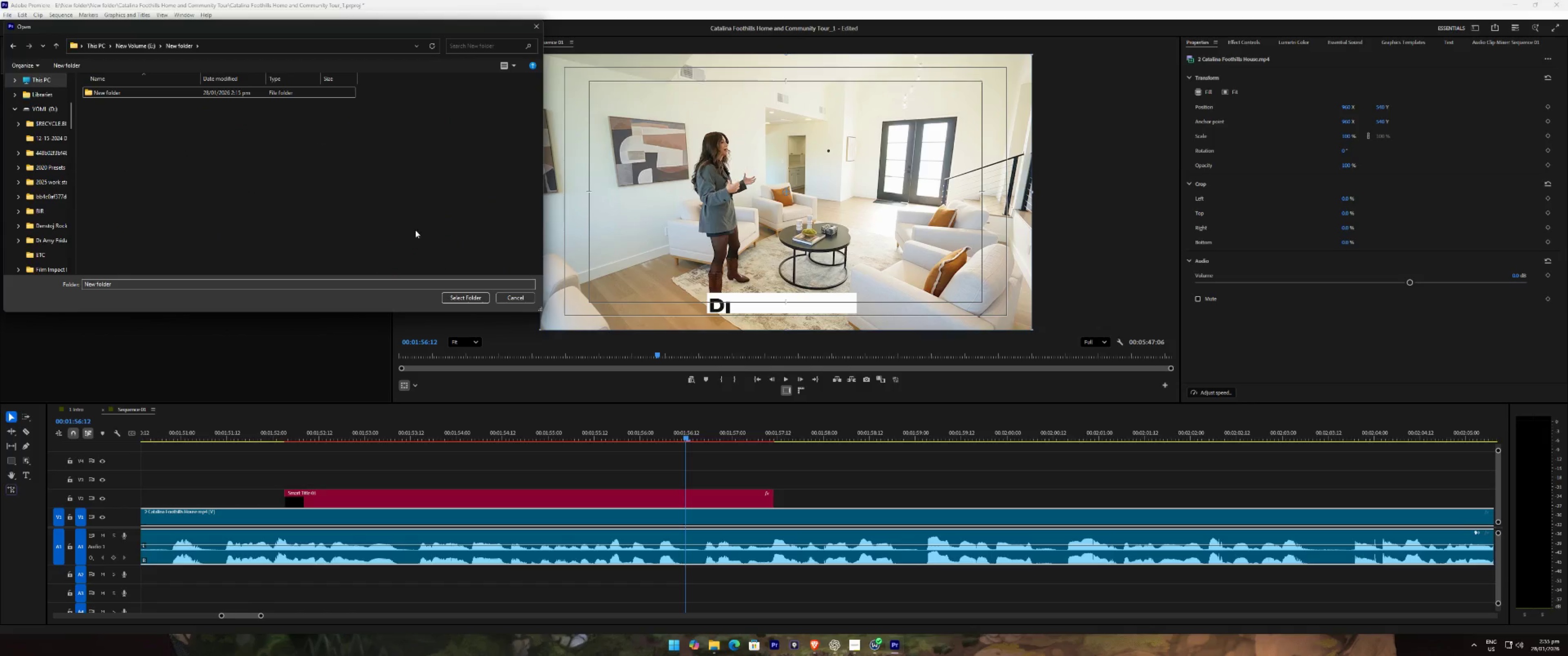 
left_click([468, 296])
 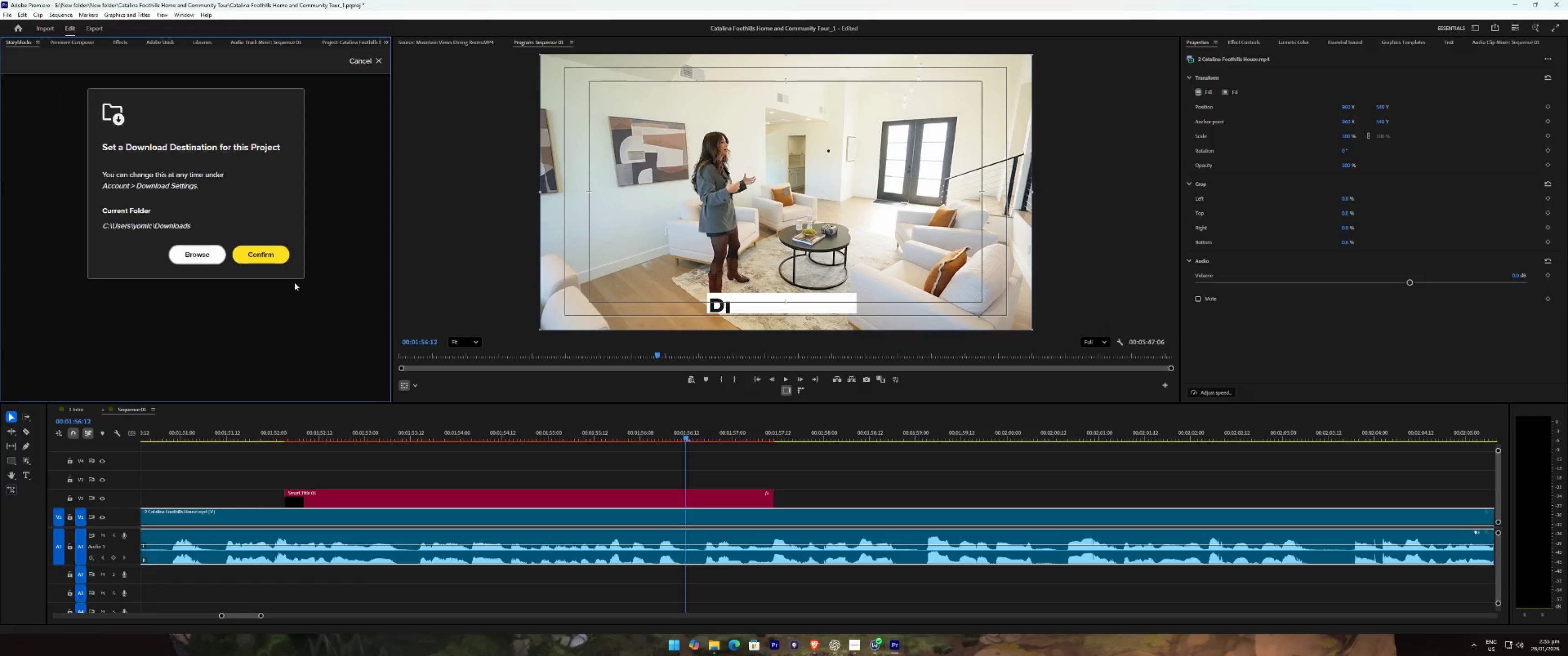 
left_click([264, 260])
 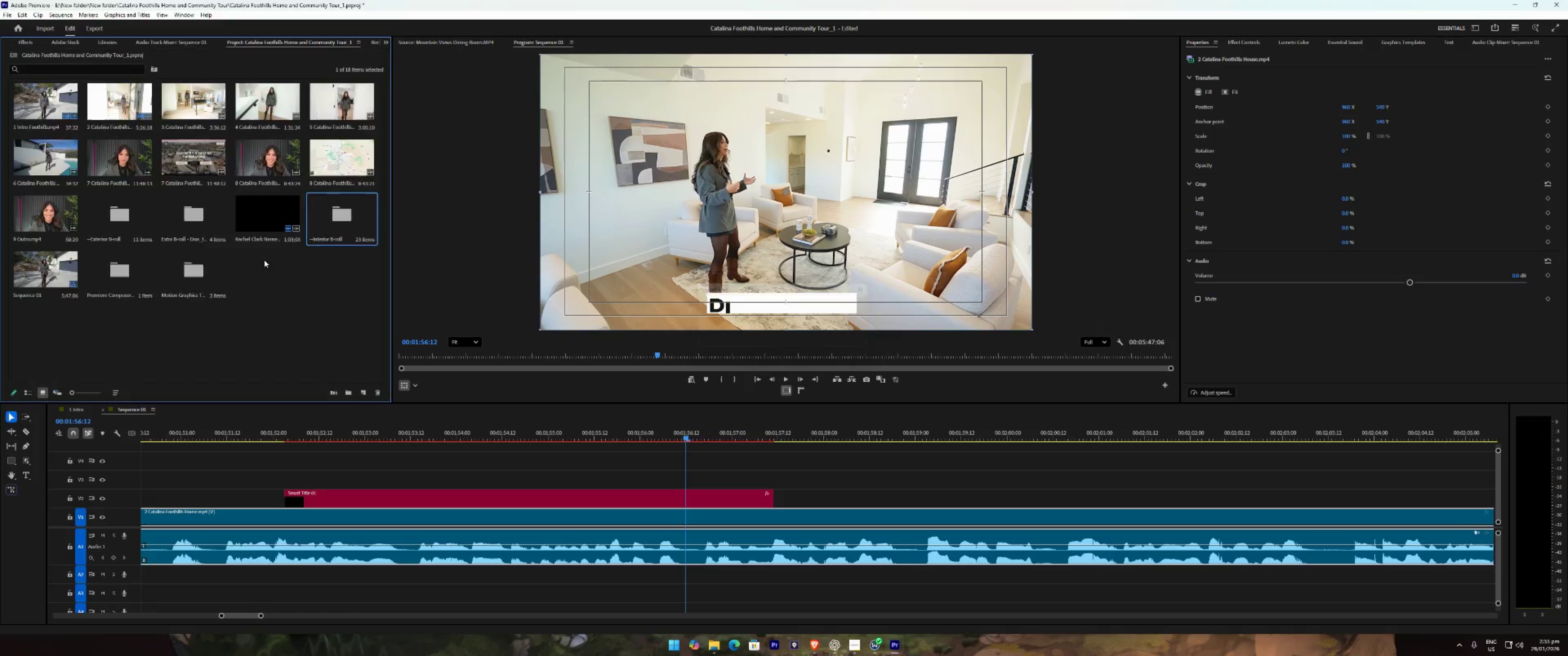 
double_click([318, 211])
 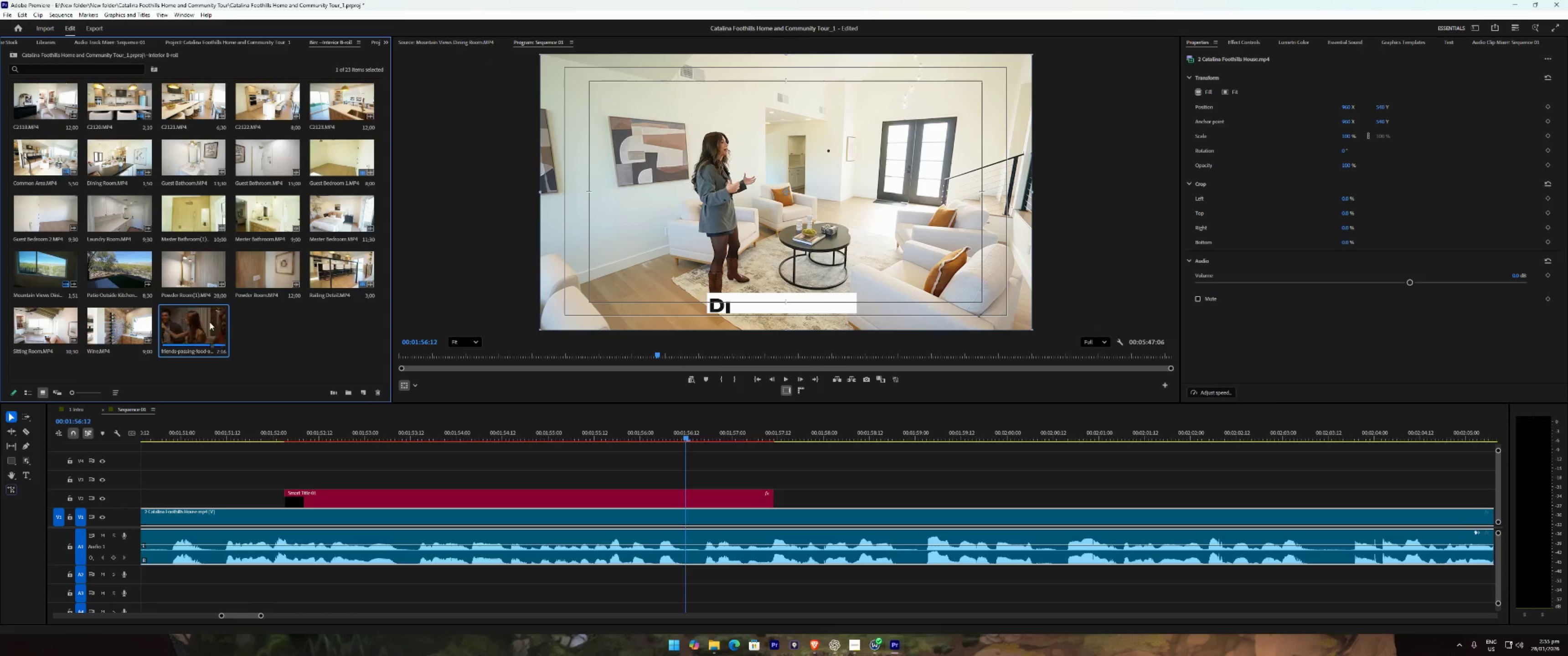 
left_click_drag(start_coordinate=[192, 326], to_coordinate=[694, 473])
 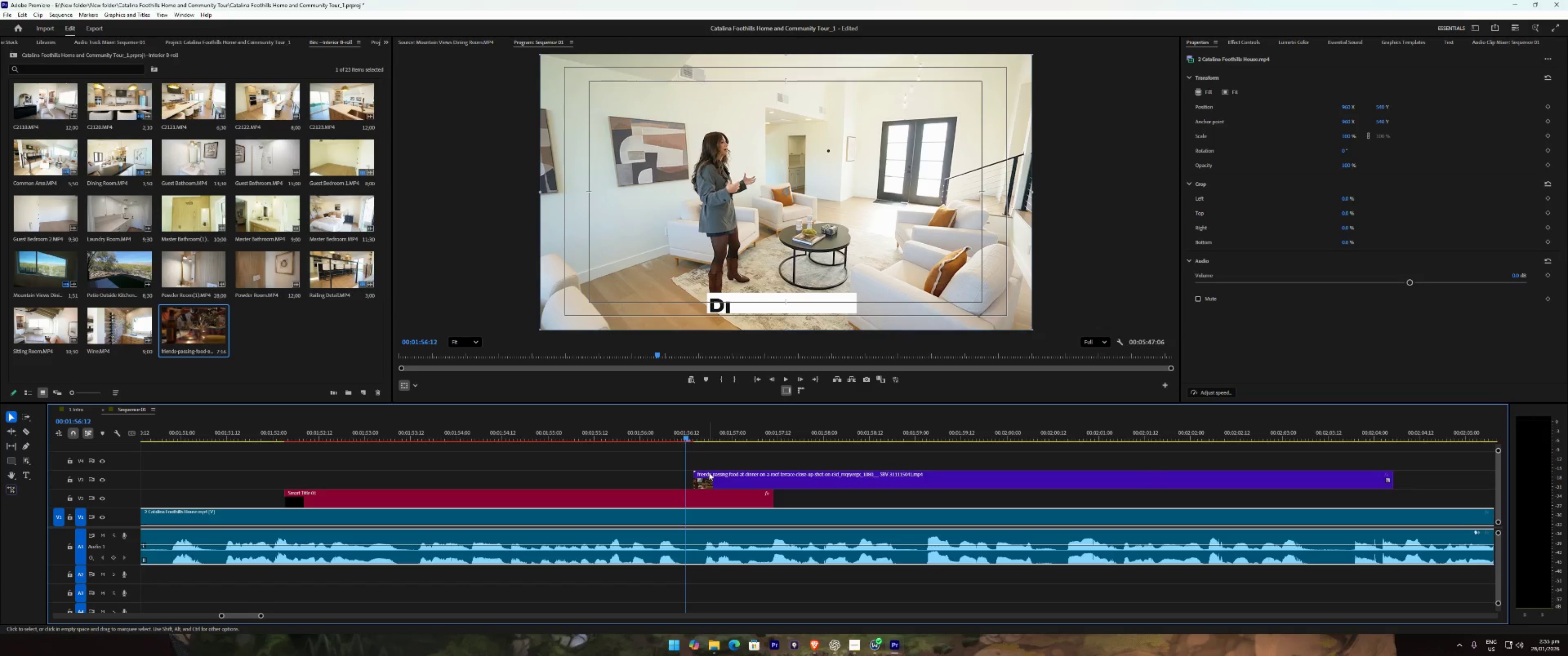 
type(   222211)
 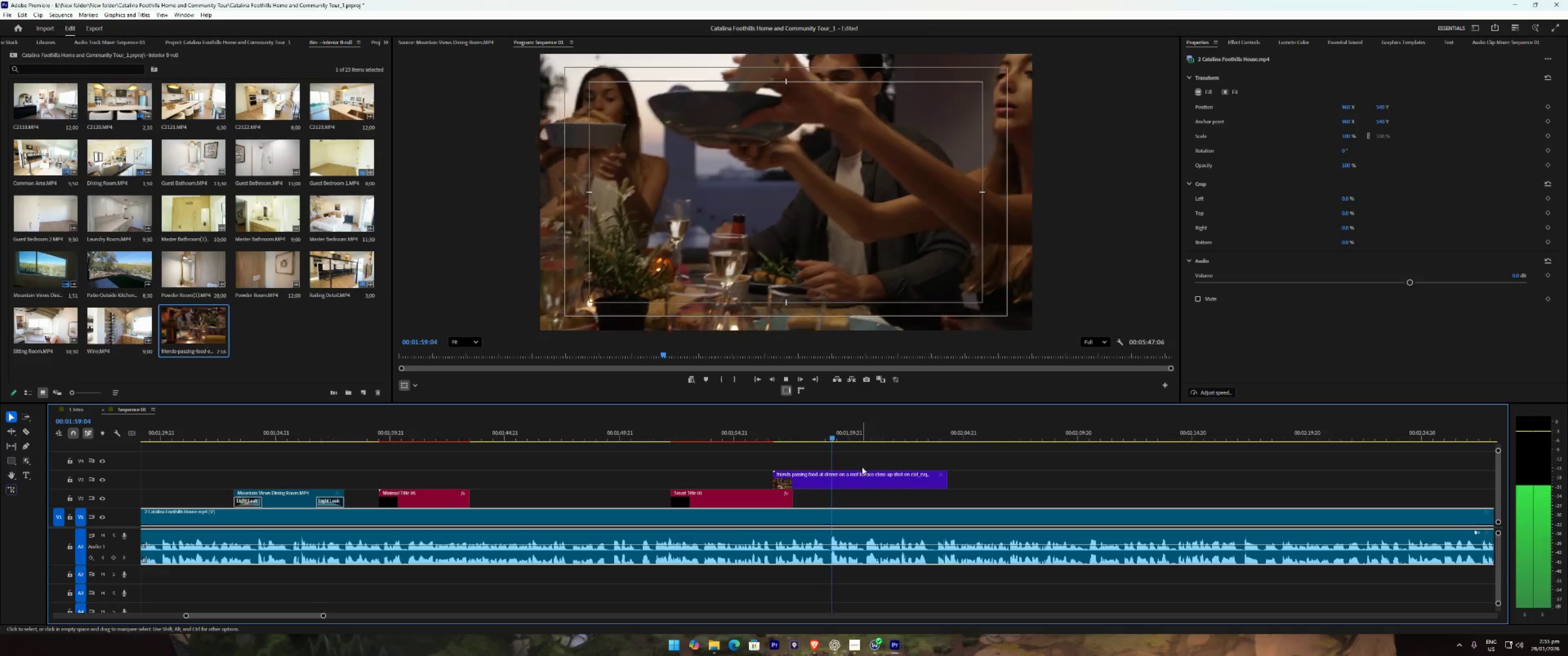 
key(1)
 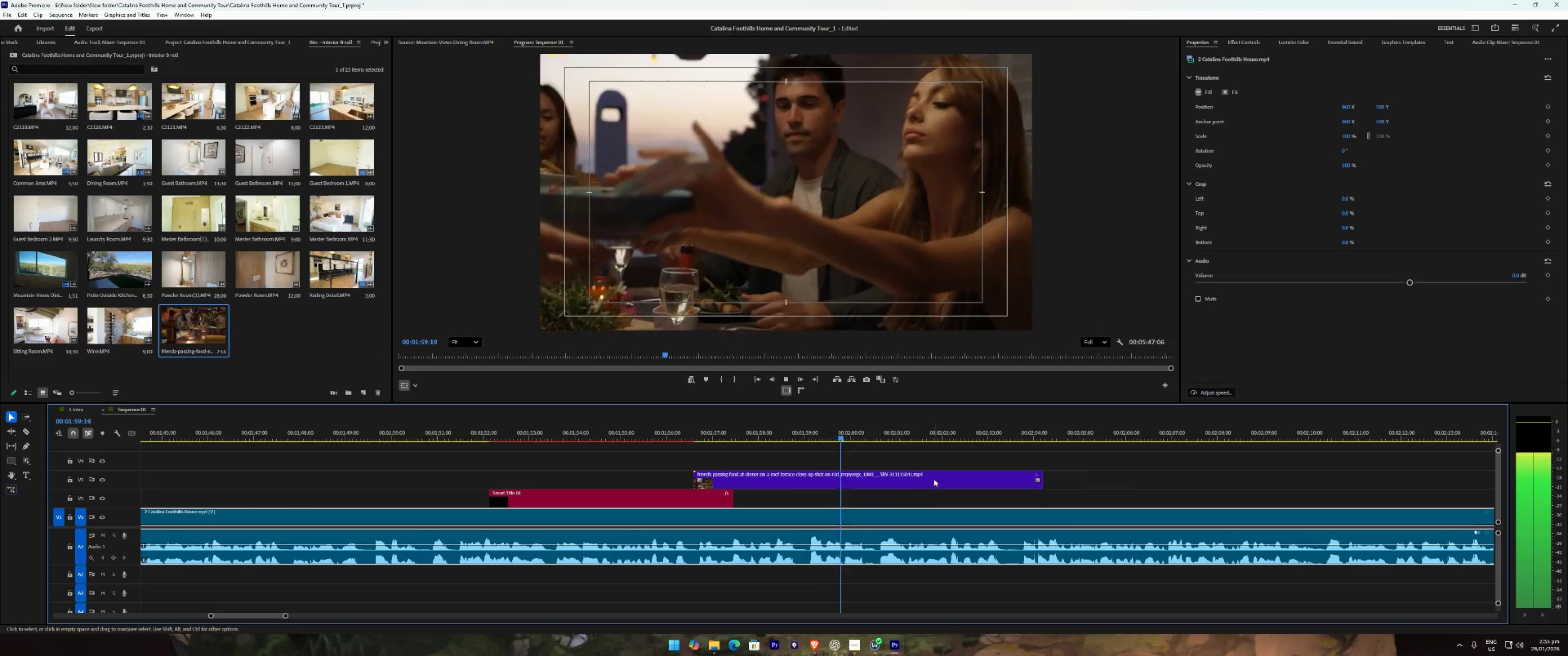 
key(Space)
 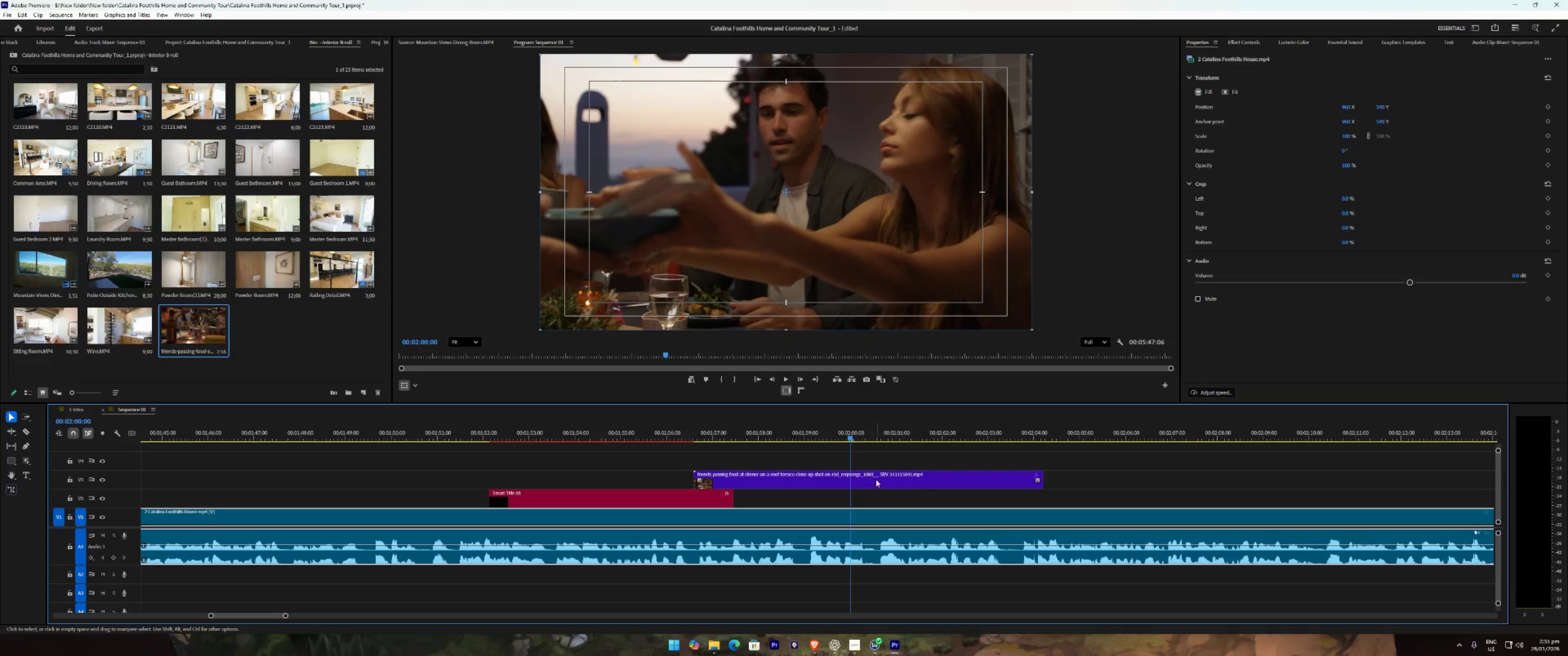 
key(Q)
 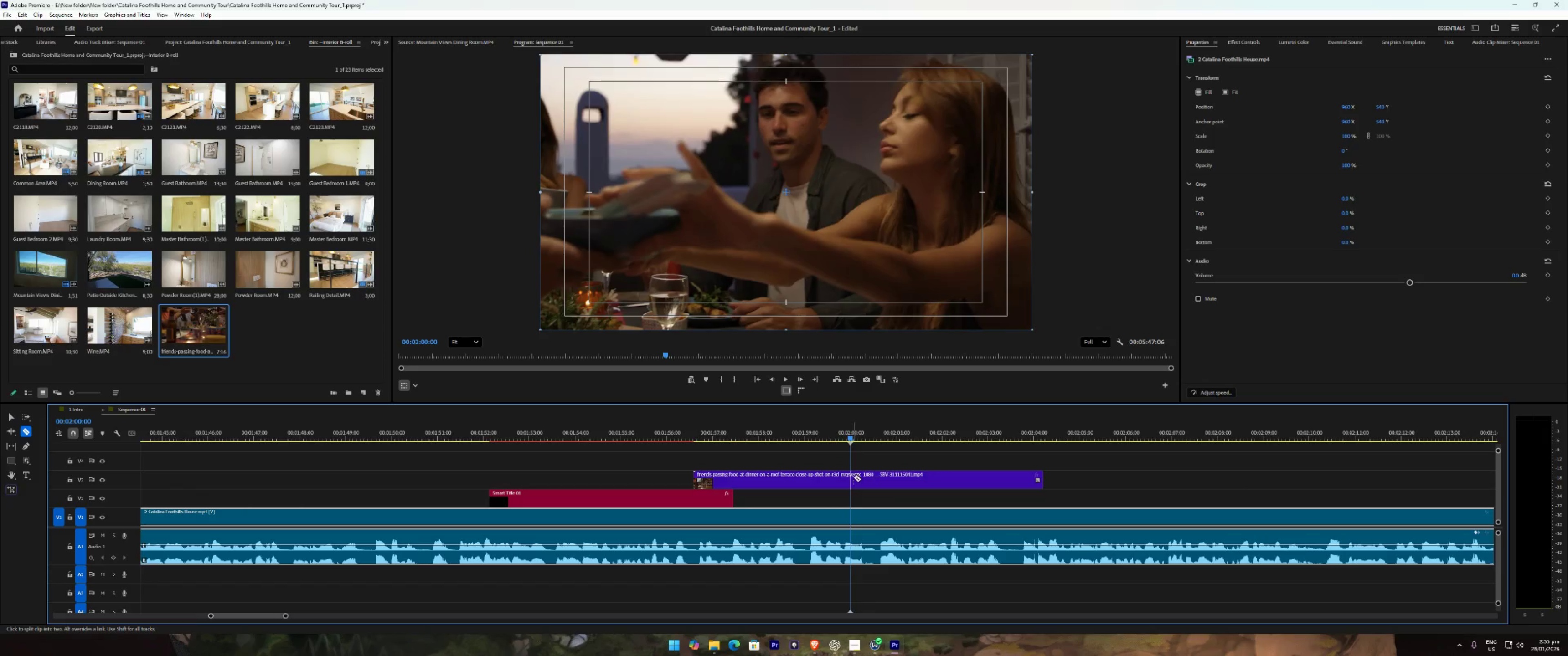 
left_click([851, 477])
 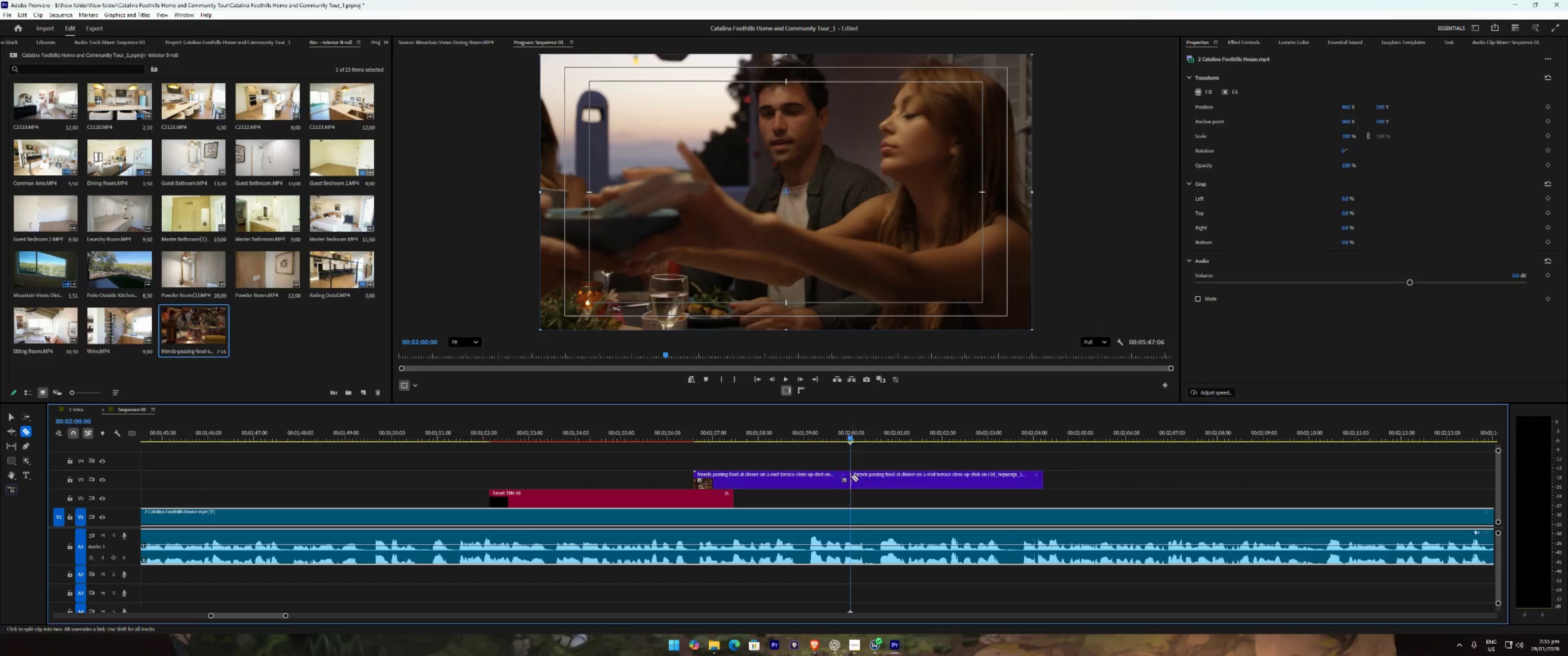 
key(W)
 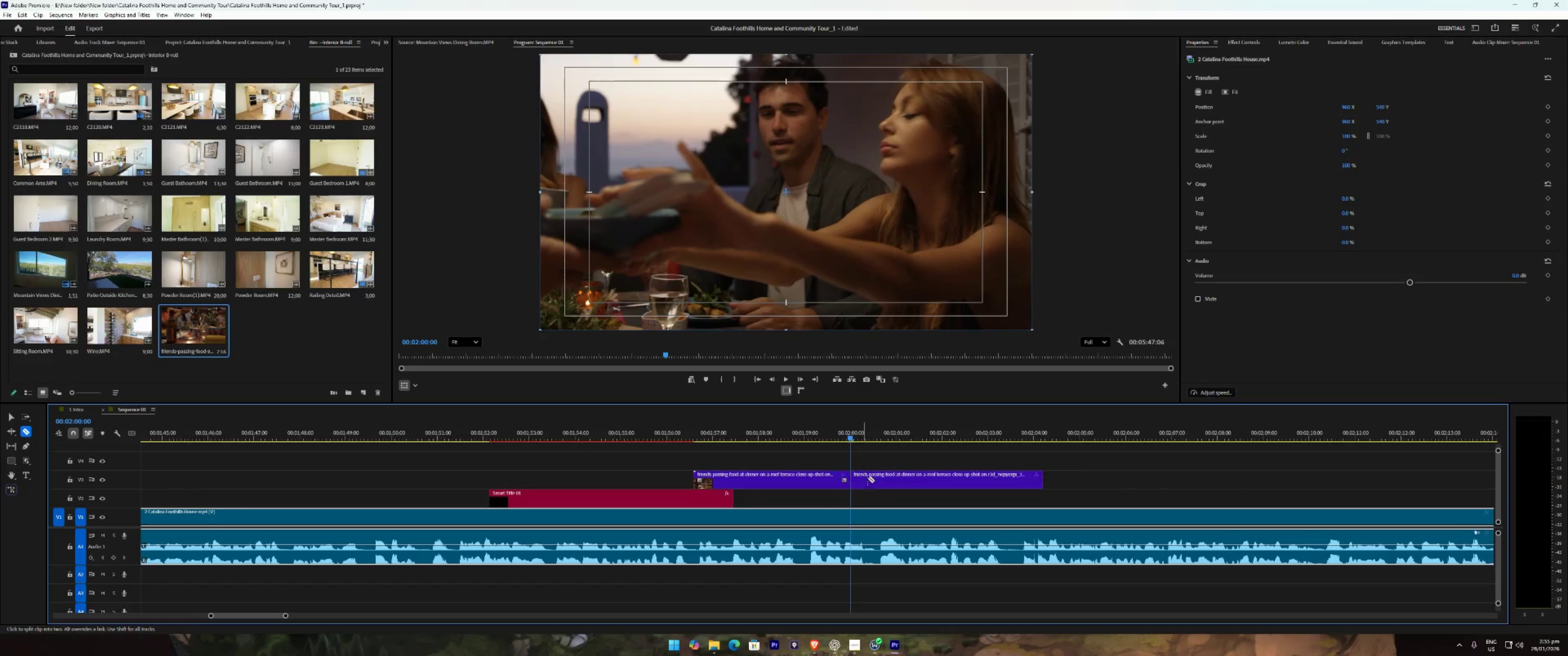 
double_click([889, 479])
 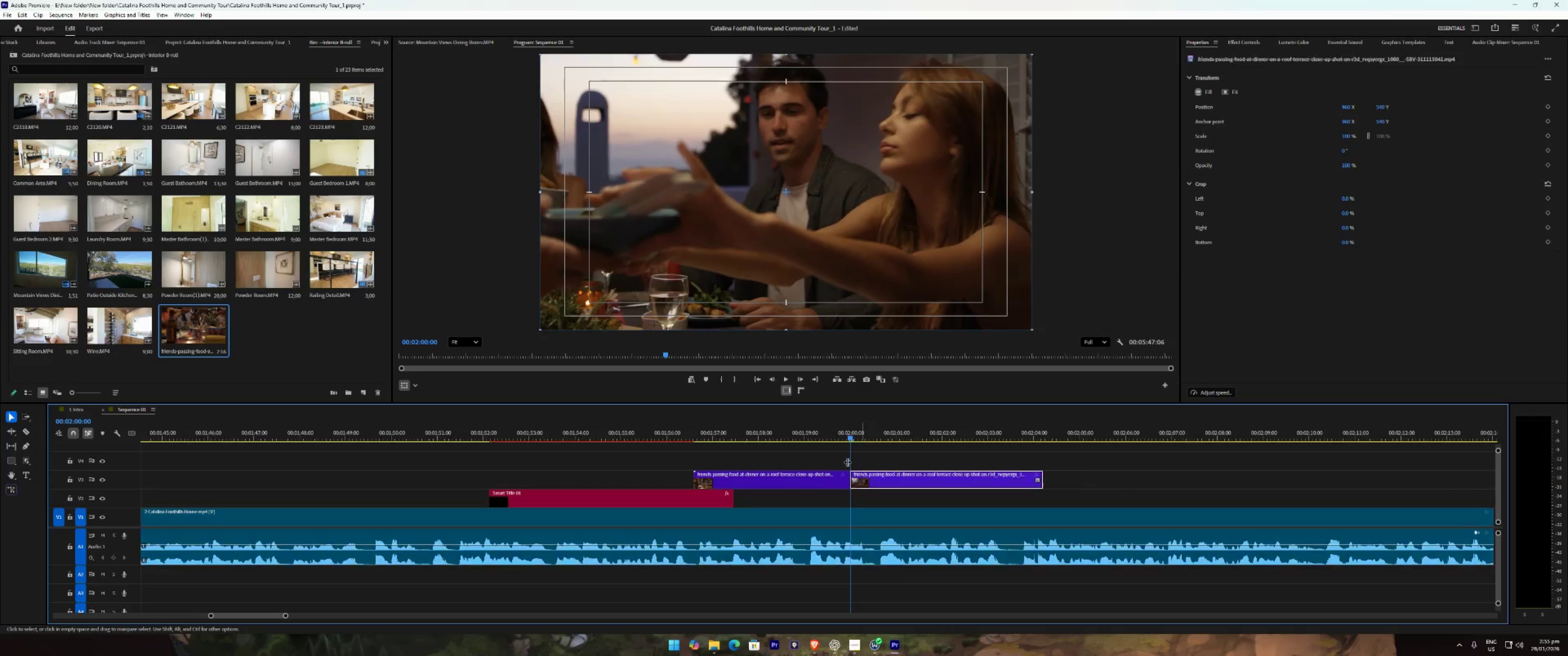 
key(E)
 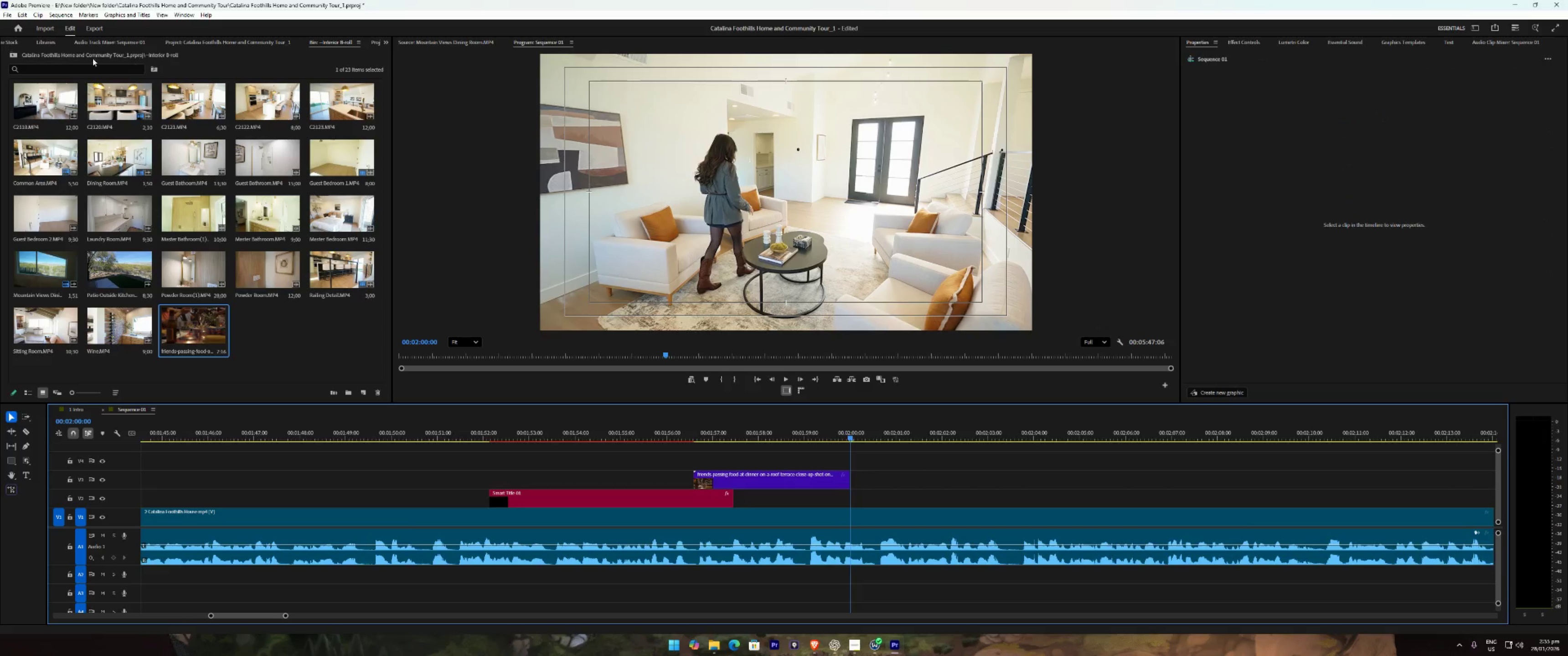 
left_click([24, 42])
 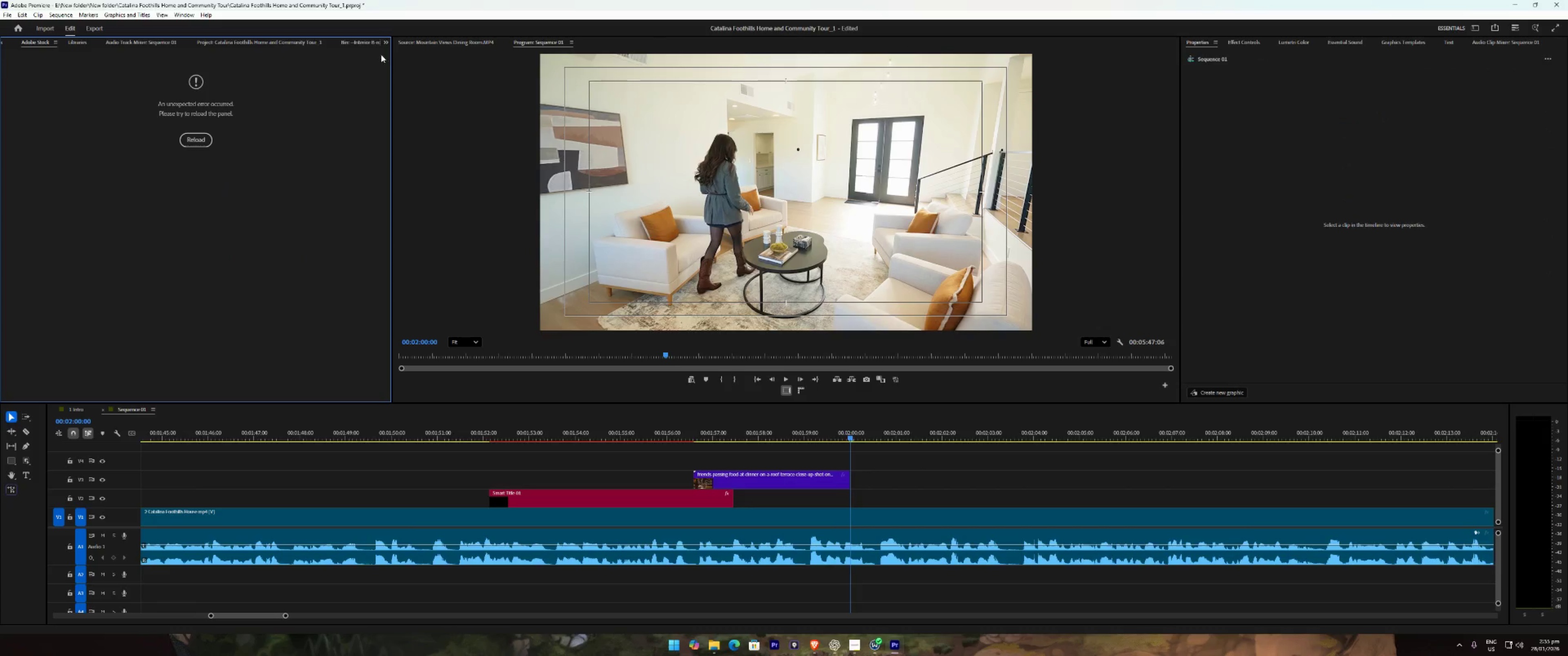 
left_click([384, 43])
 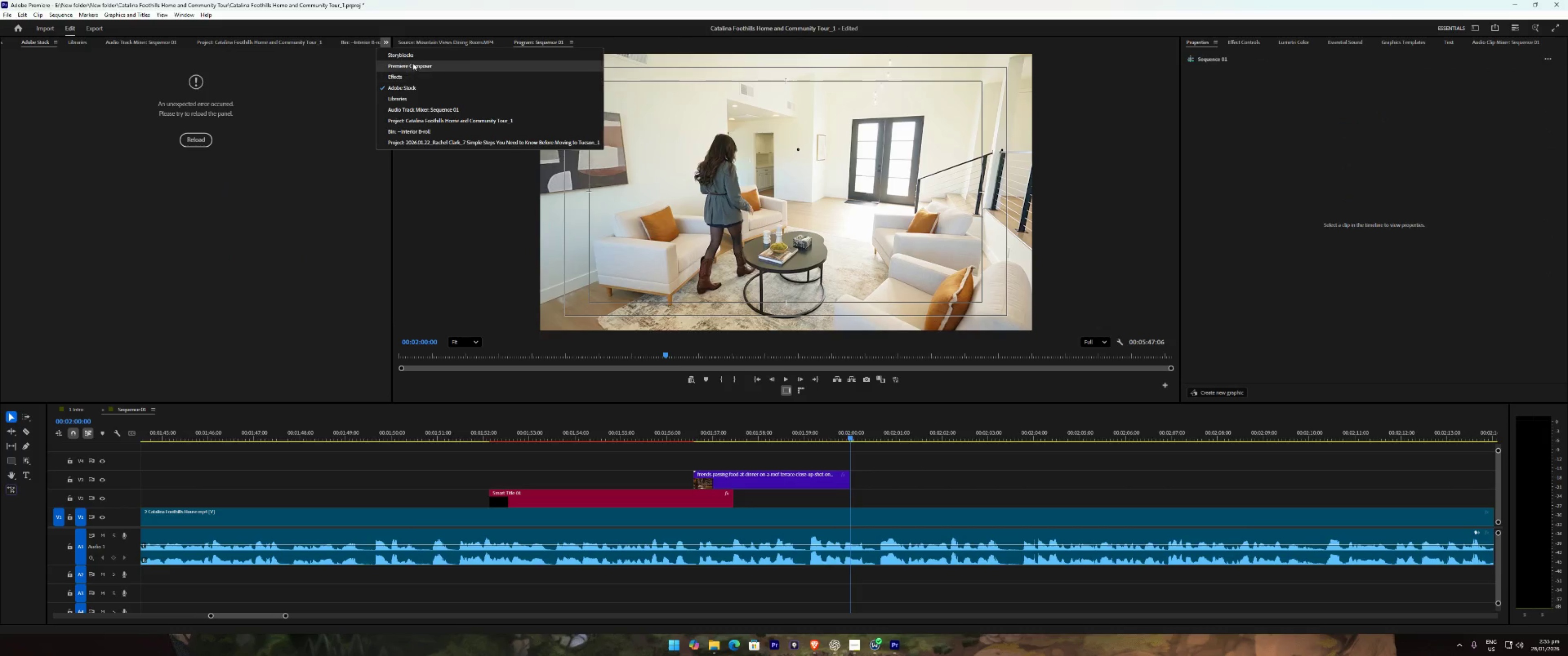 
left_click([413, 55])
 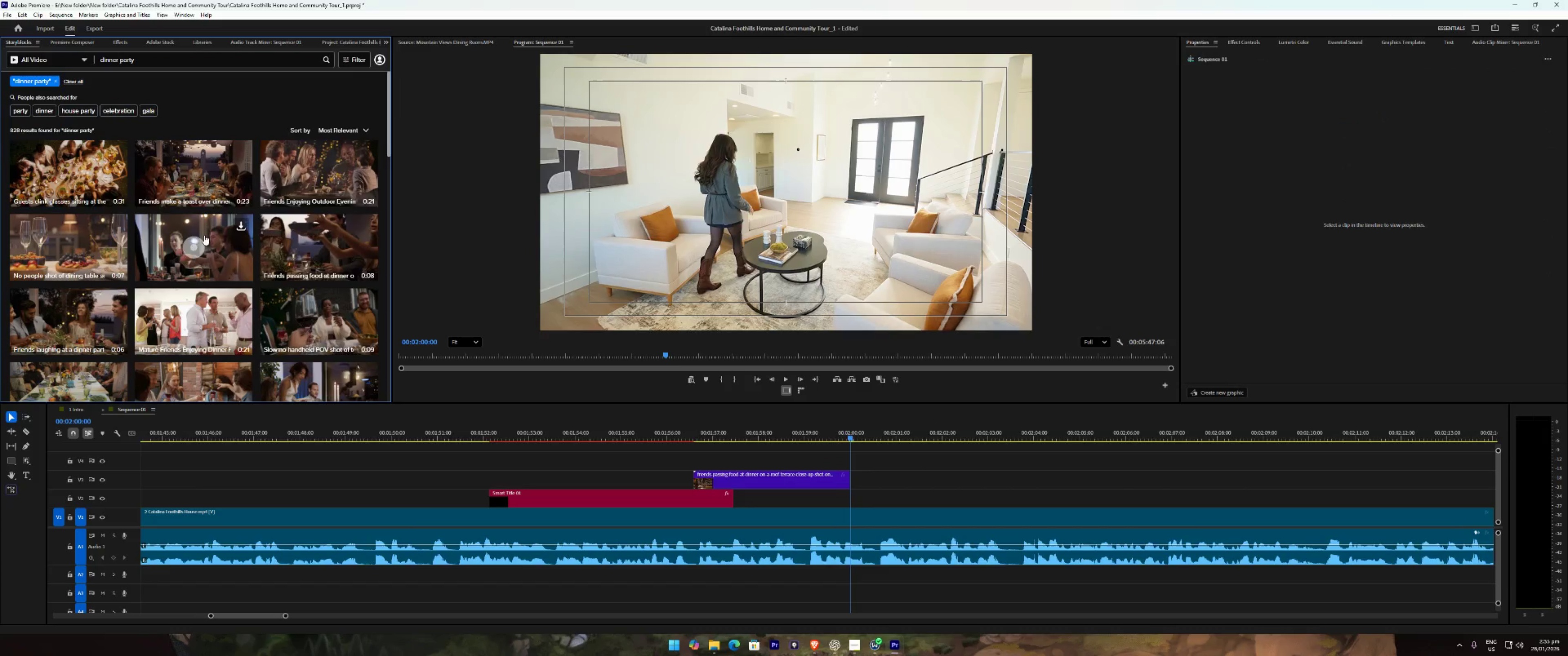 
scroll: coordinate [208, 275], scroll_direction: down, amount: 1.0
 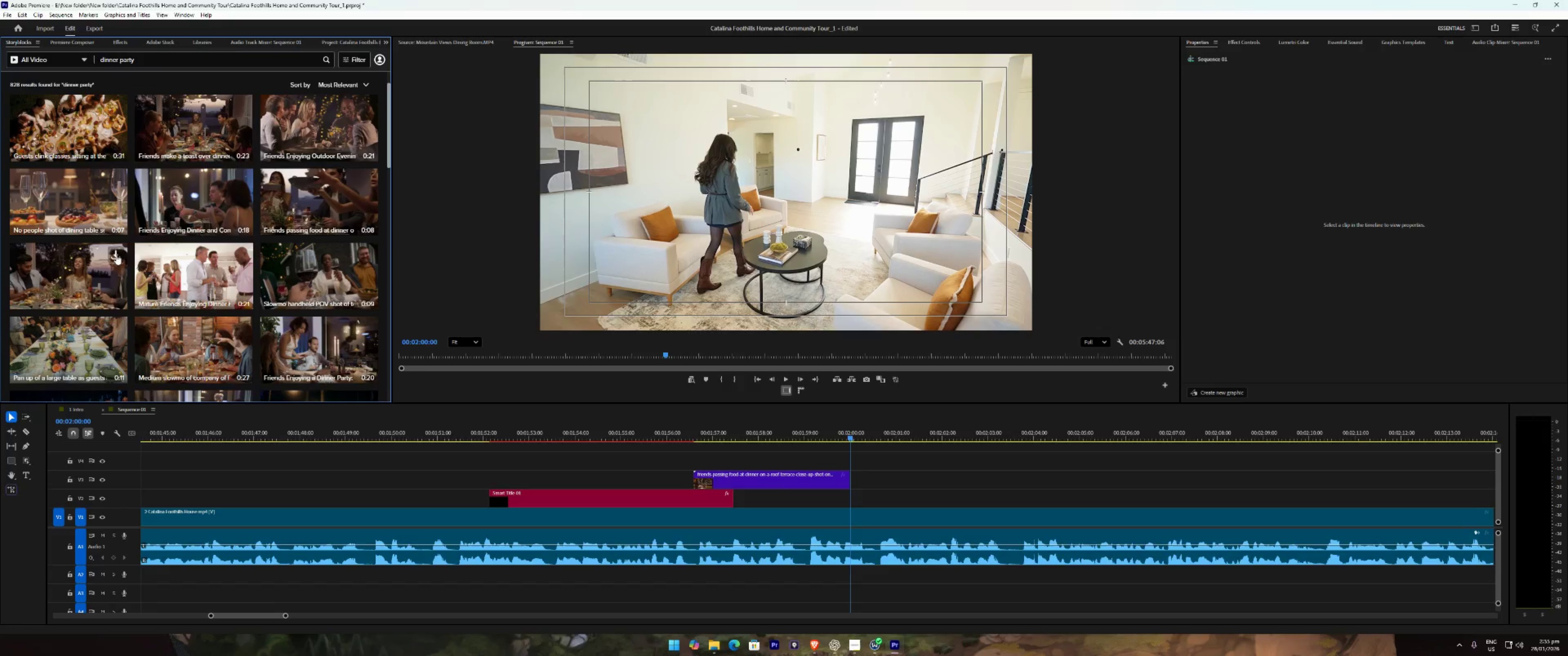 
left_click([116, 255])
 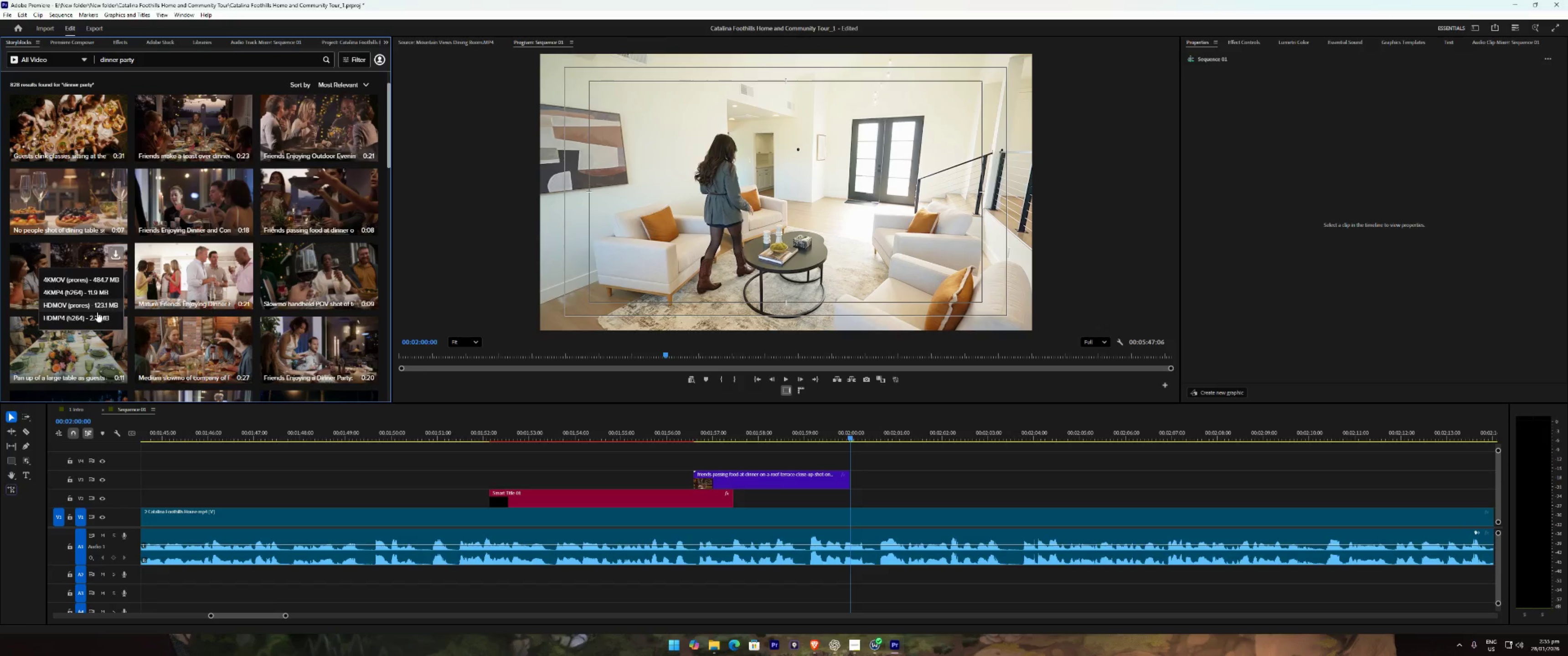 
left_click([94, 317])
 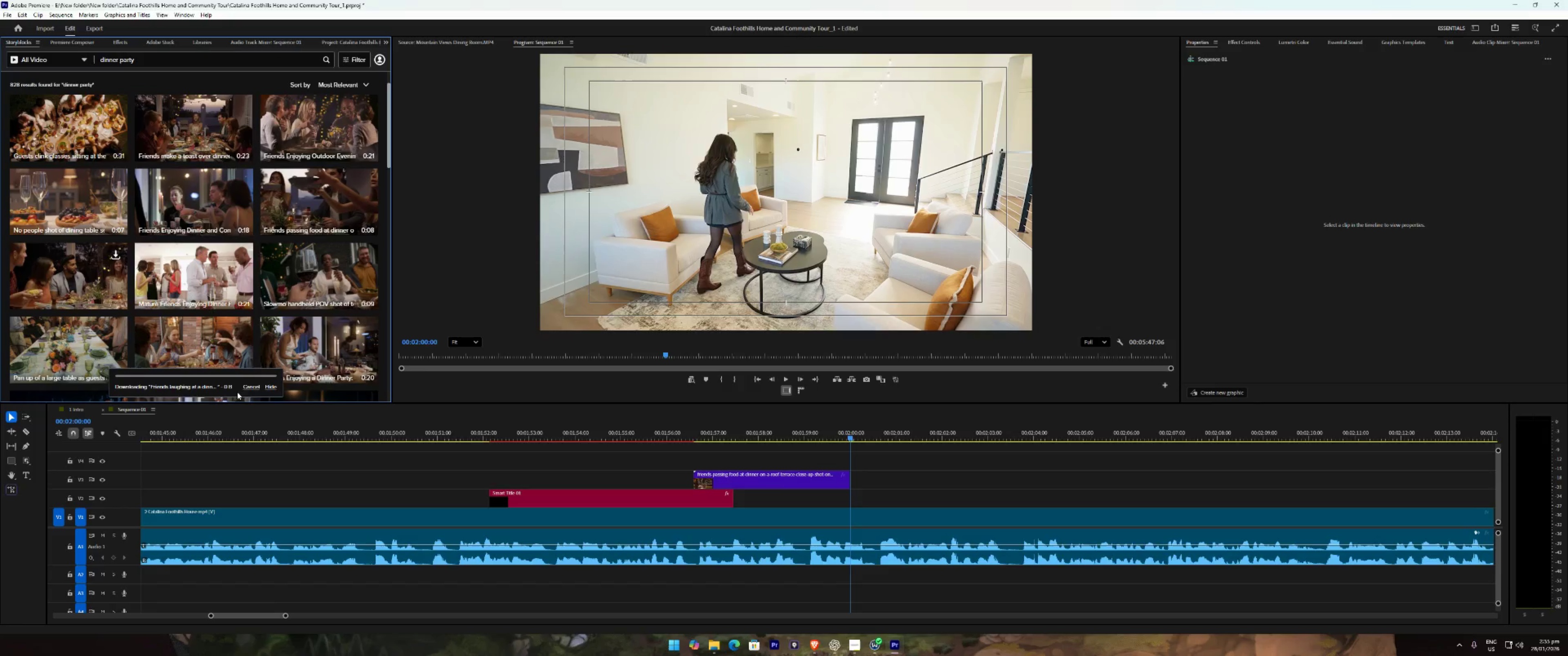 
left_click([250, 389])
 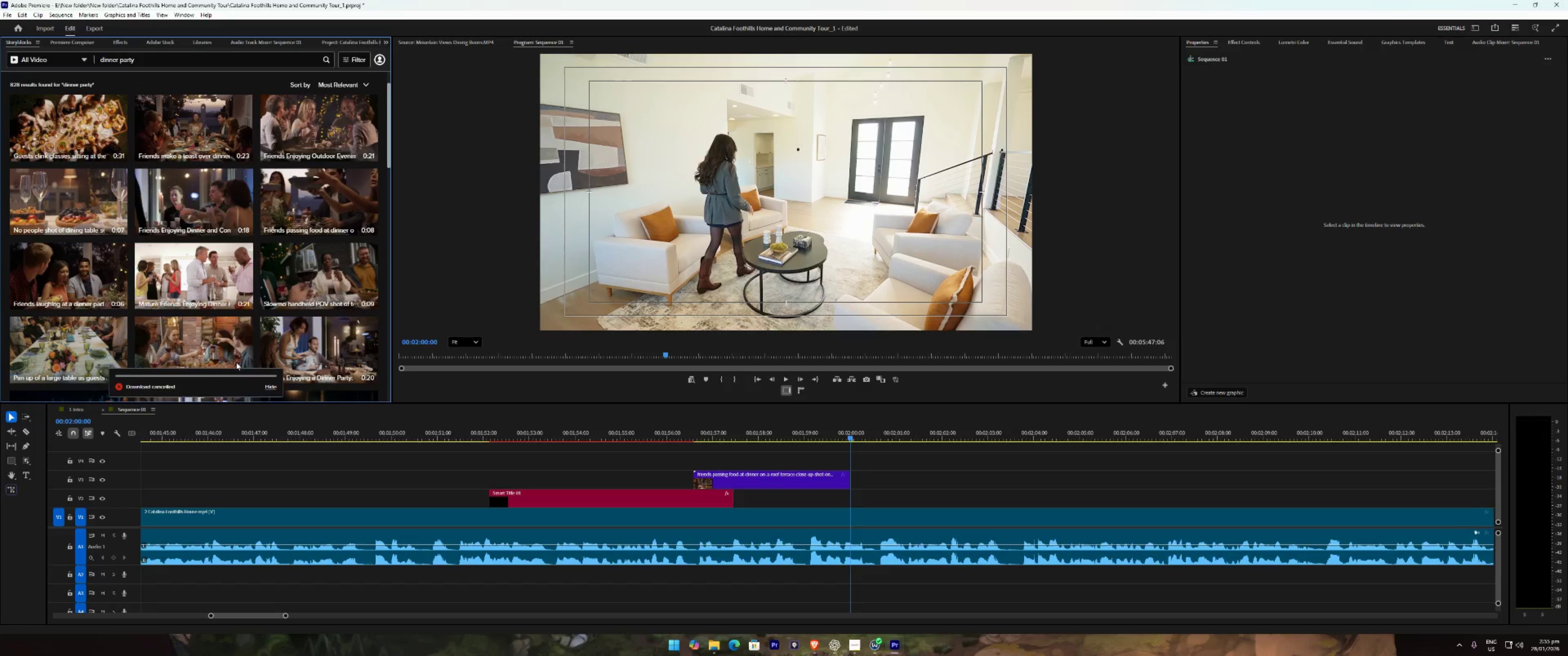 
scroll: coordinate [215, 320], scroll_direction: down, amount: 1.0
 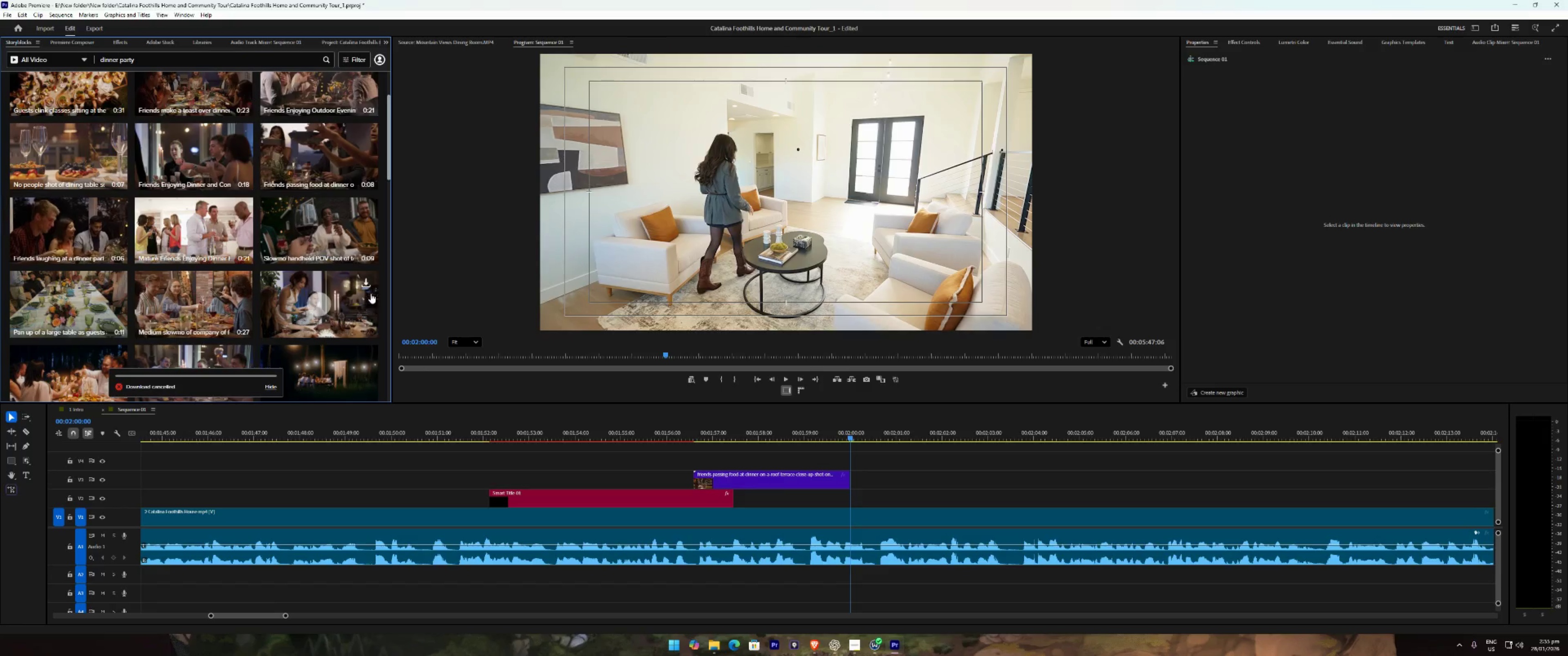 
left_click([371, 282])
 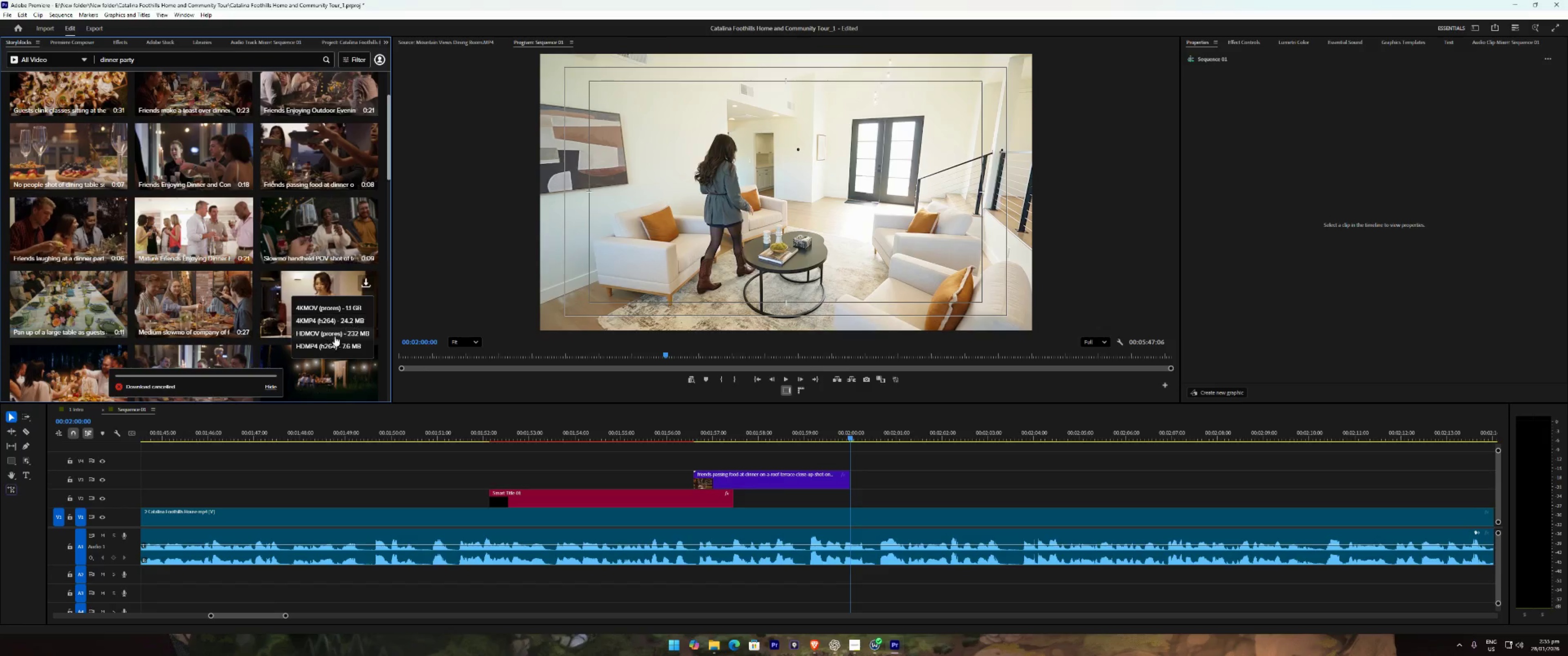 
left_click([330, 346])
 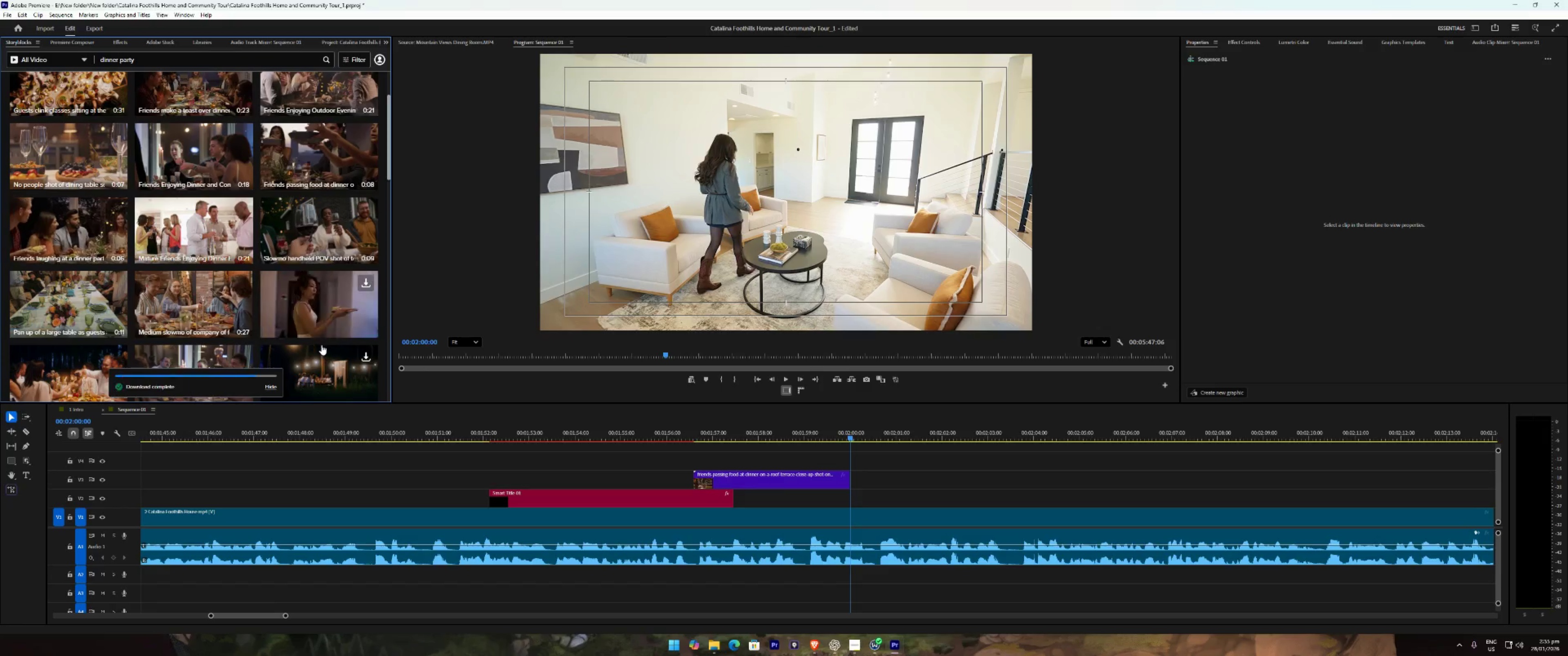 
left_click([268, 324])
 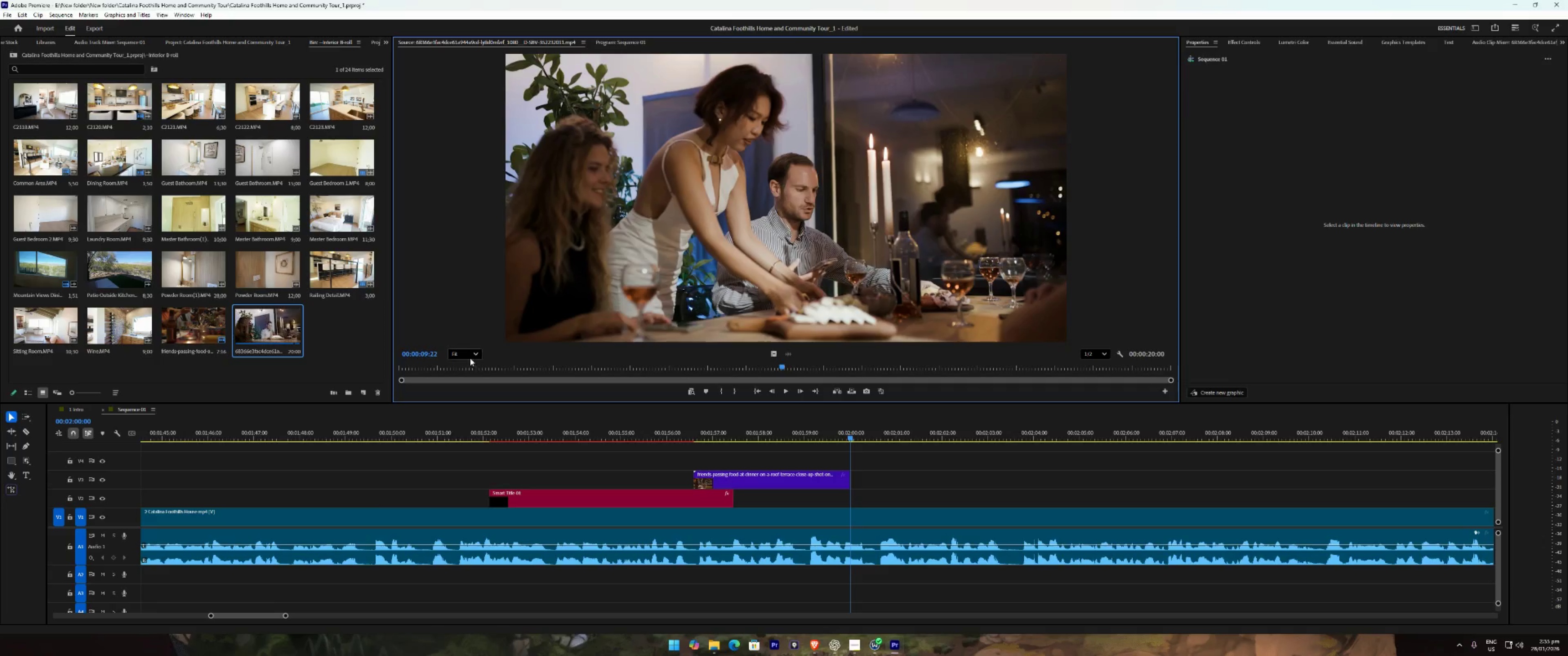 
left_click_drag(start_coordinate=[453, 366], to_coordinate=[583, 370])
 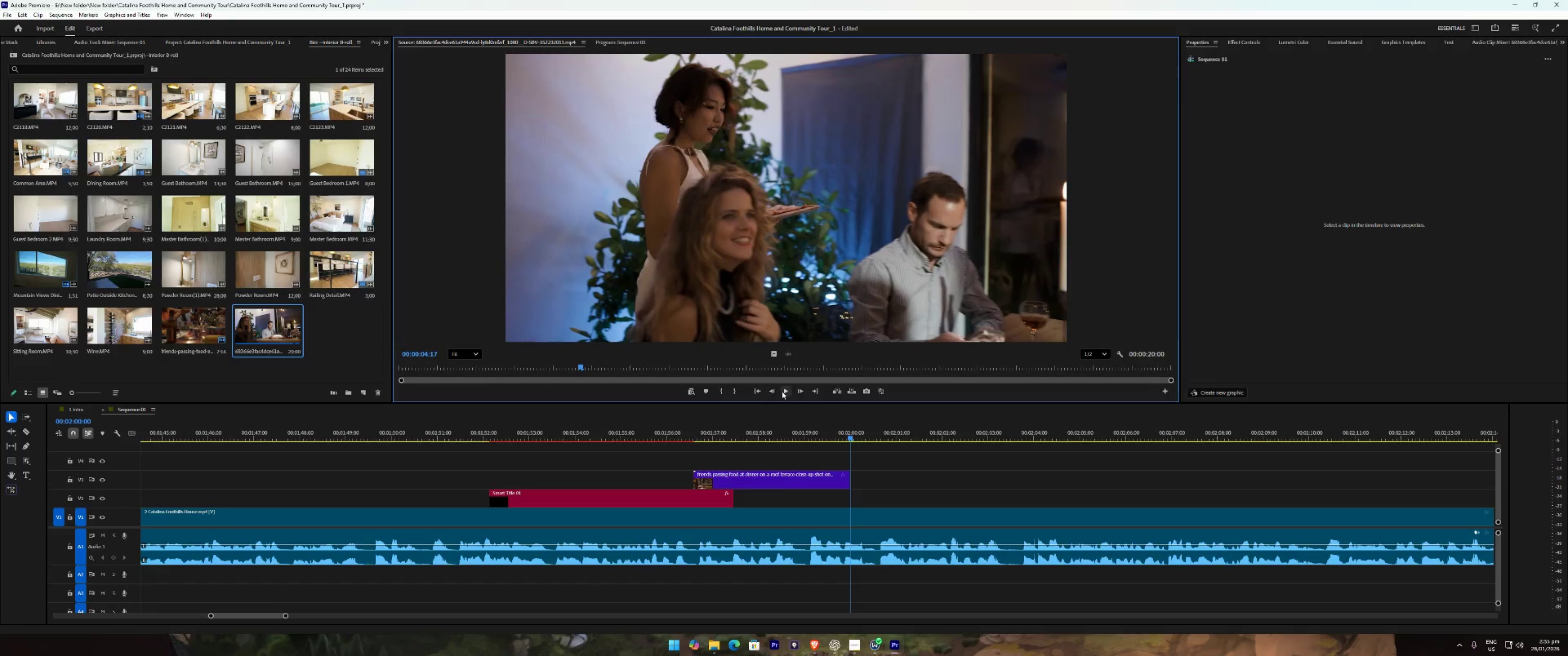 
left_click_drag(start_coordinate=[780, 374], to_coordinate=[1039, 378])
 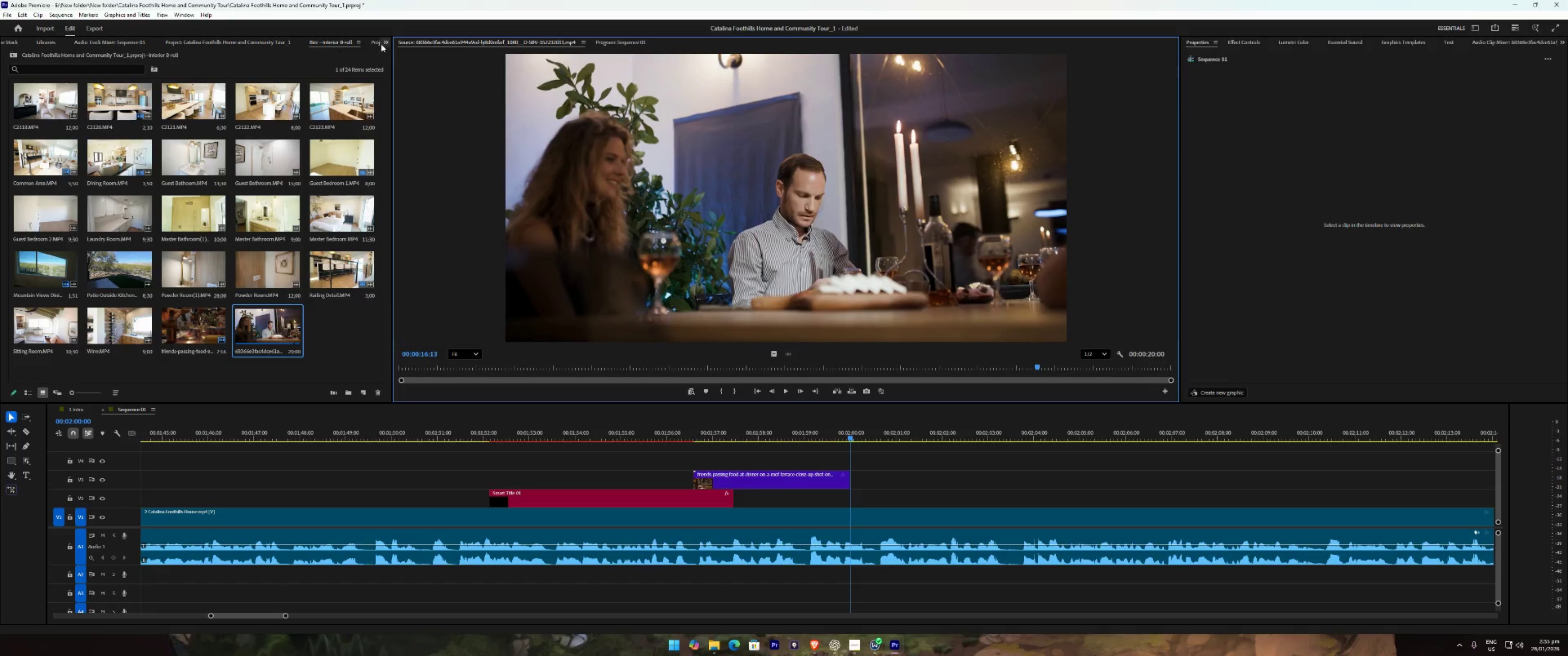 
left_click([387, 41])
 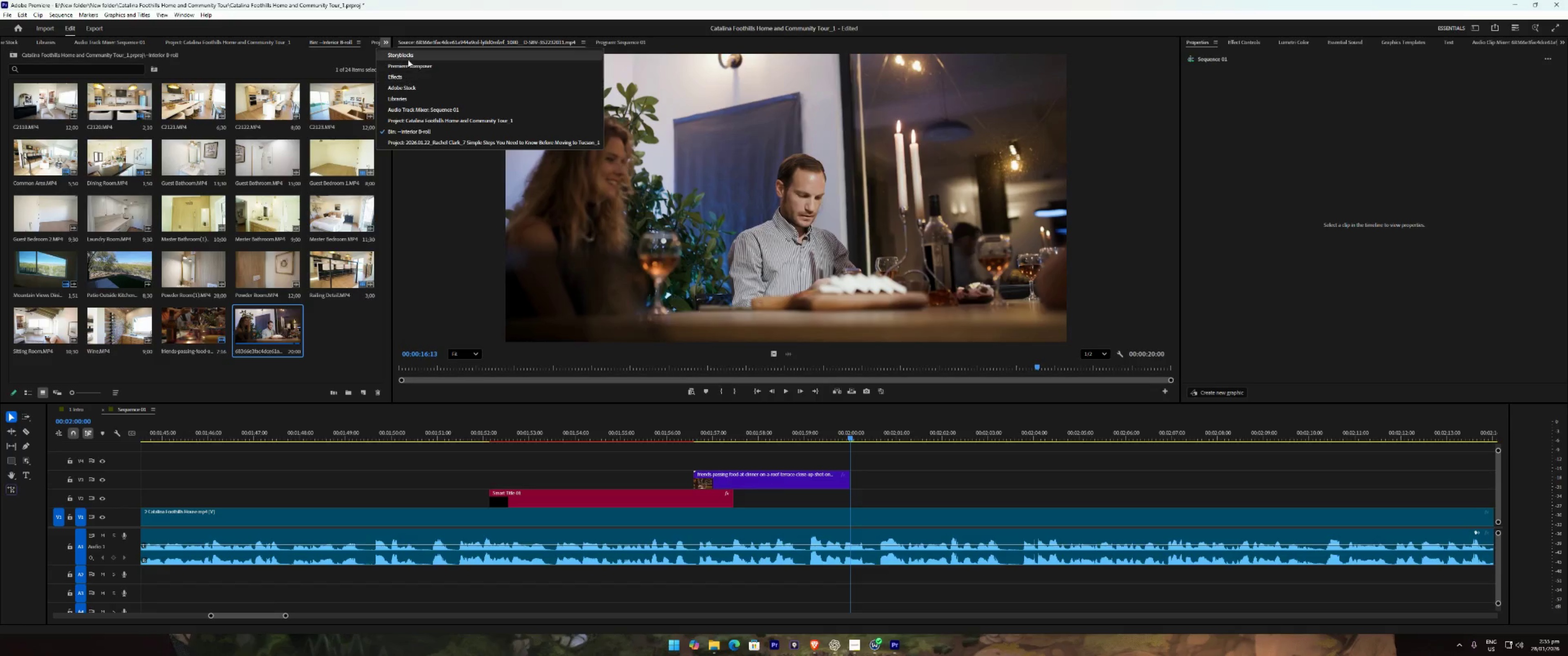 
left_click([408, 58])
 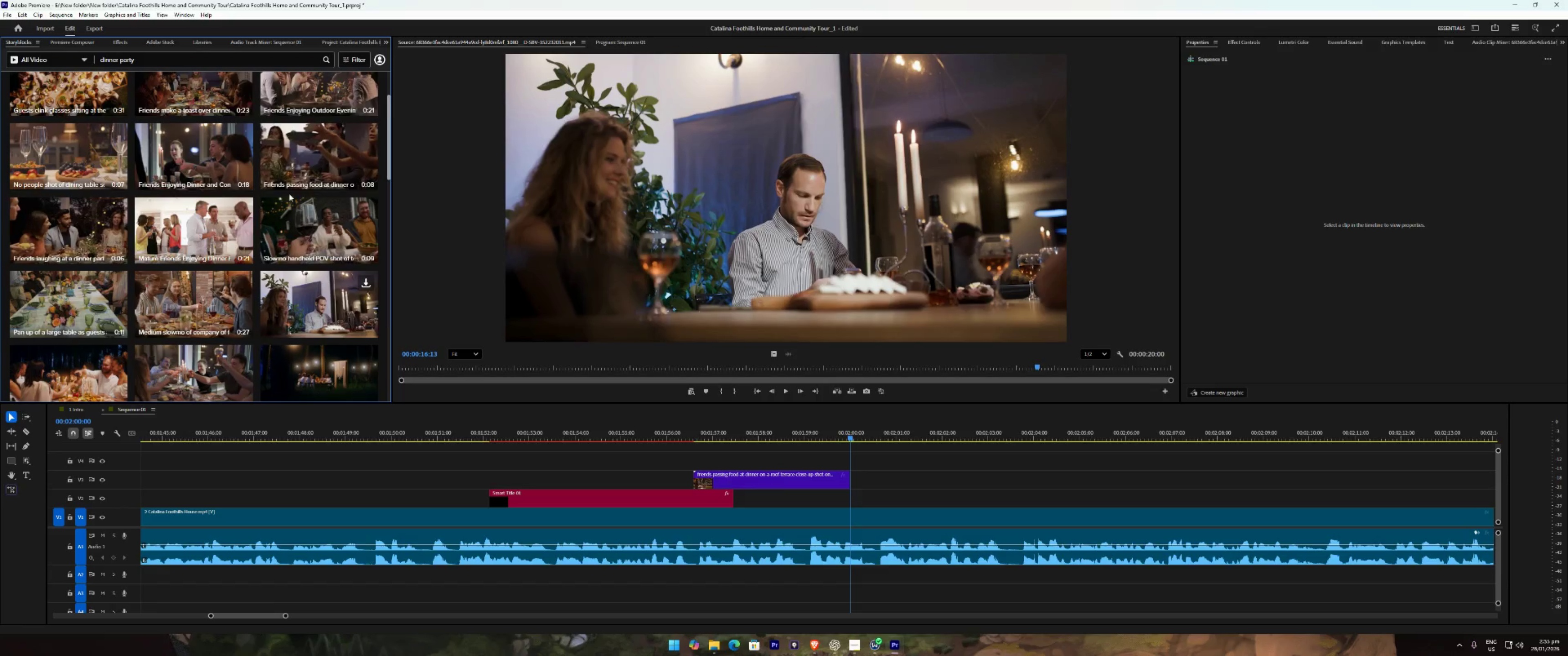 
mouse_move([241, 292])
 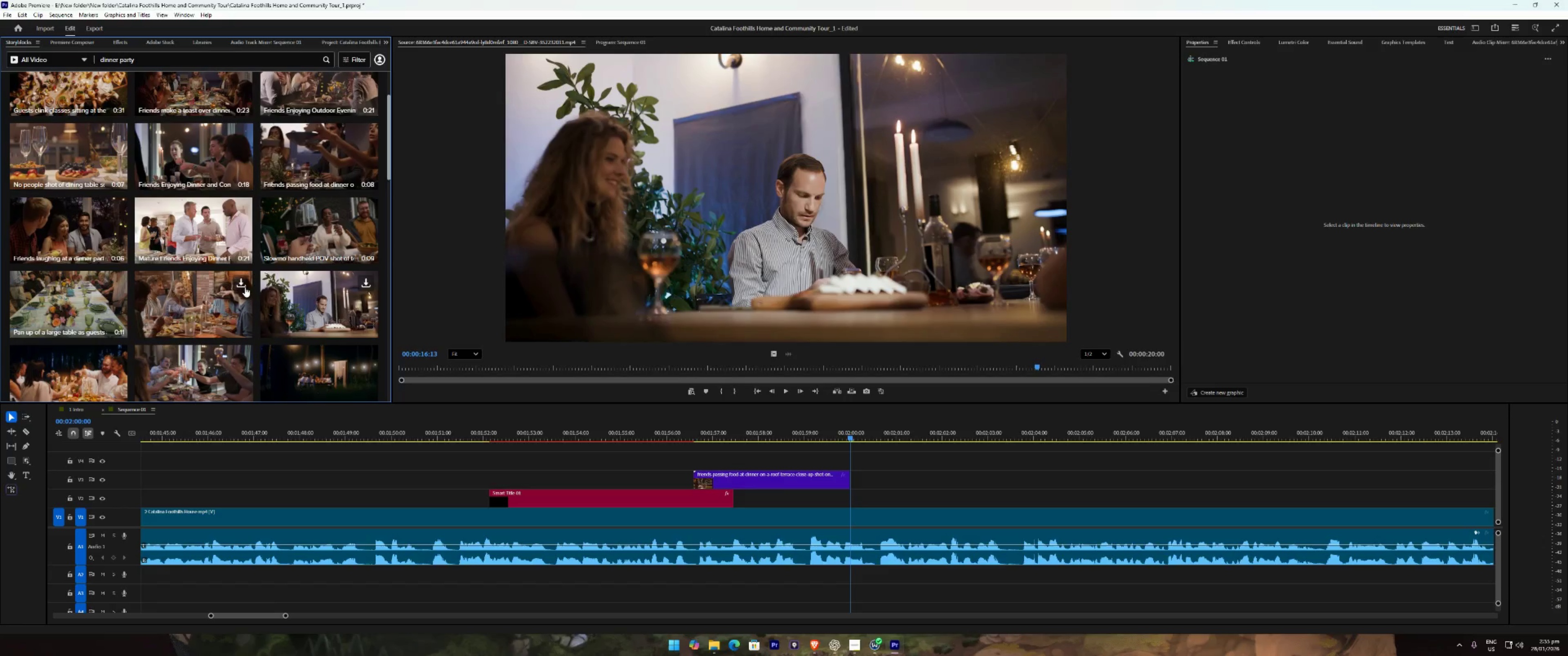 
left_click([243, 285])
 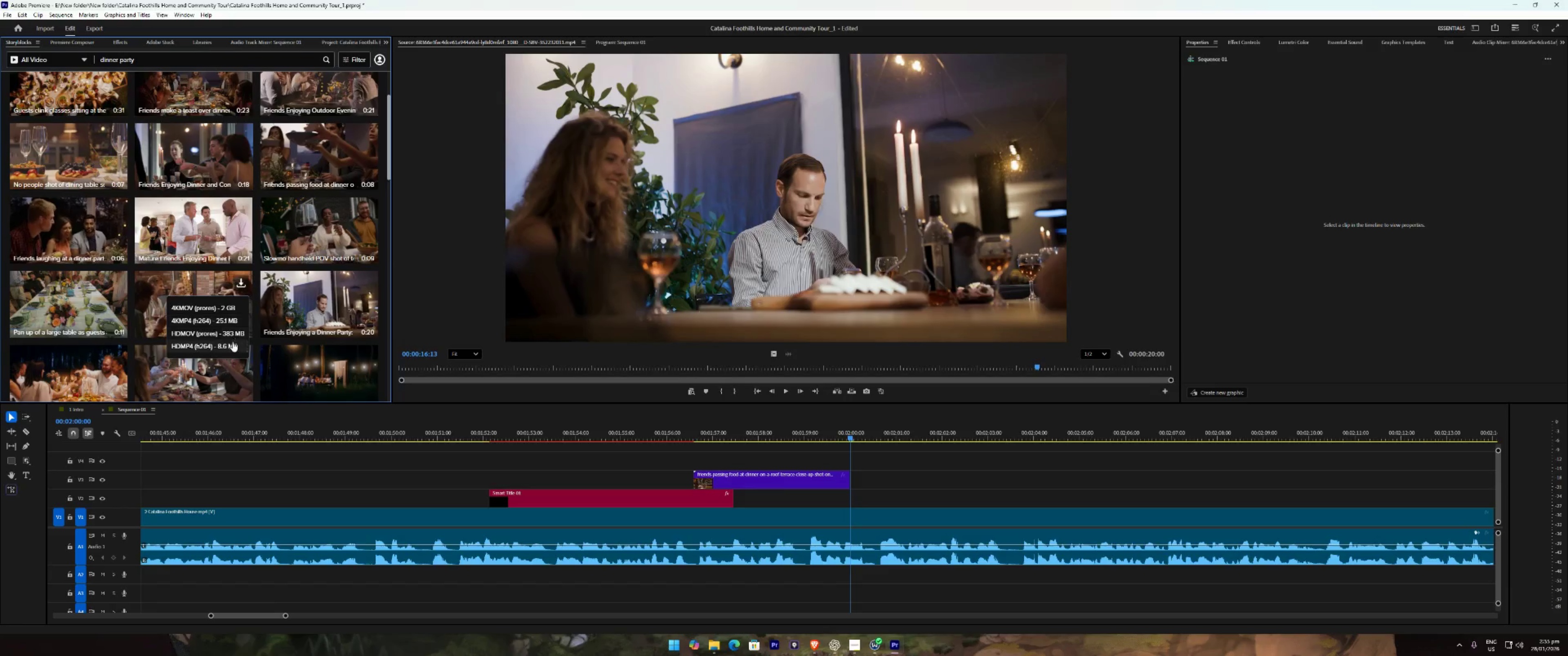 
left_click([232, 344])
 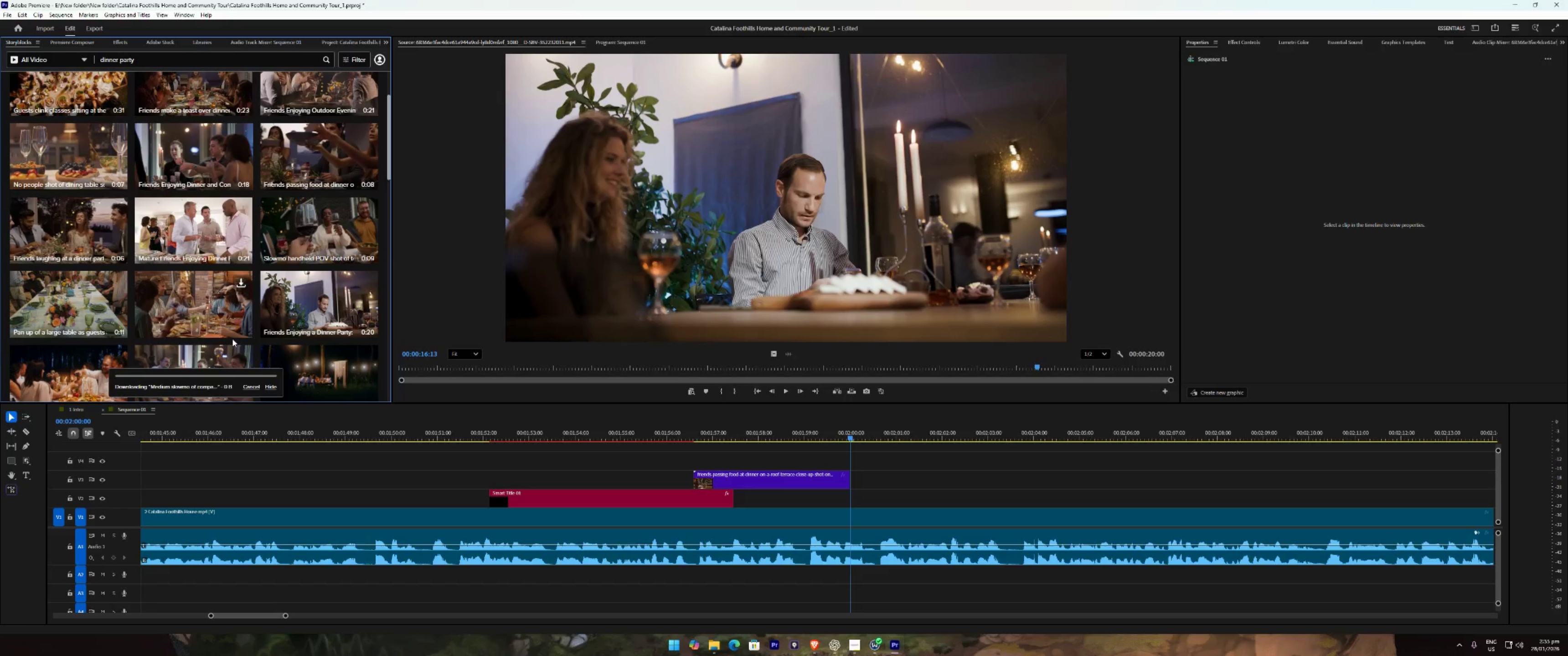 
scroll: coordinate [232, 339], scroll_direction: down, amount: 7.0
 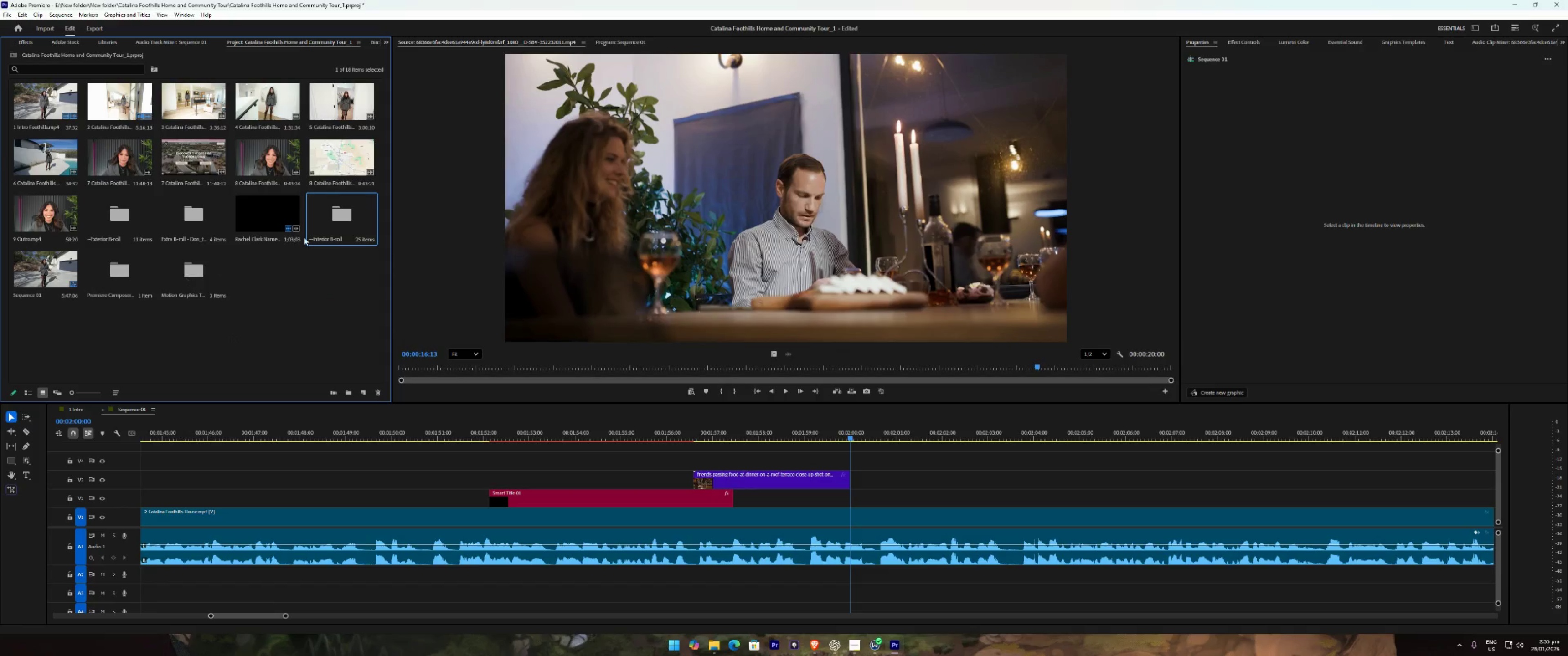 
double_click([354, 214])
 